 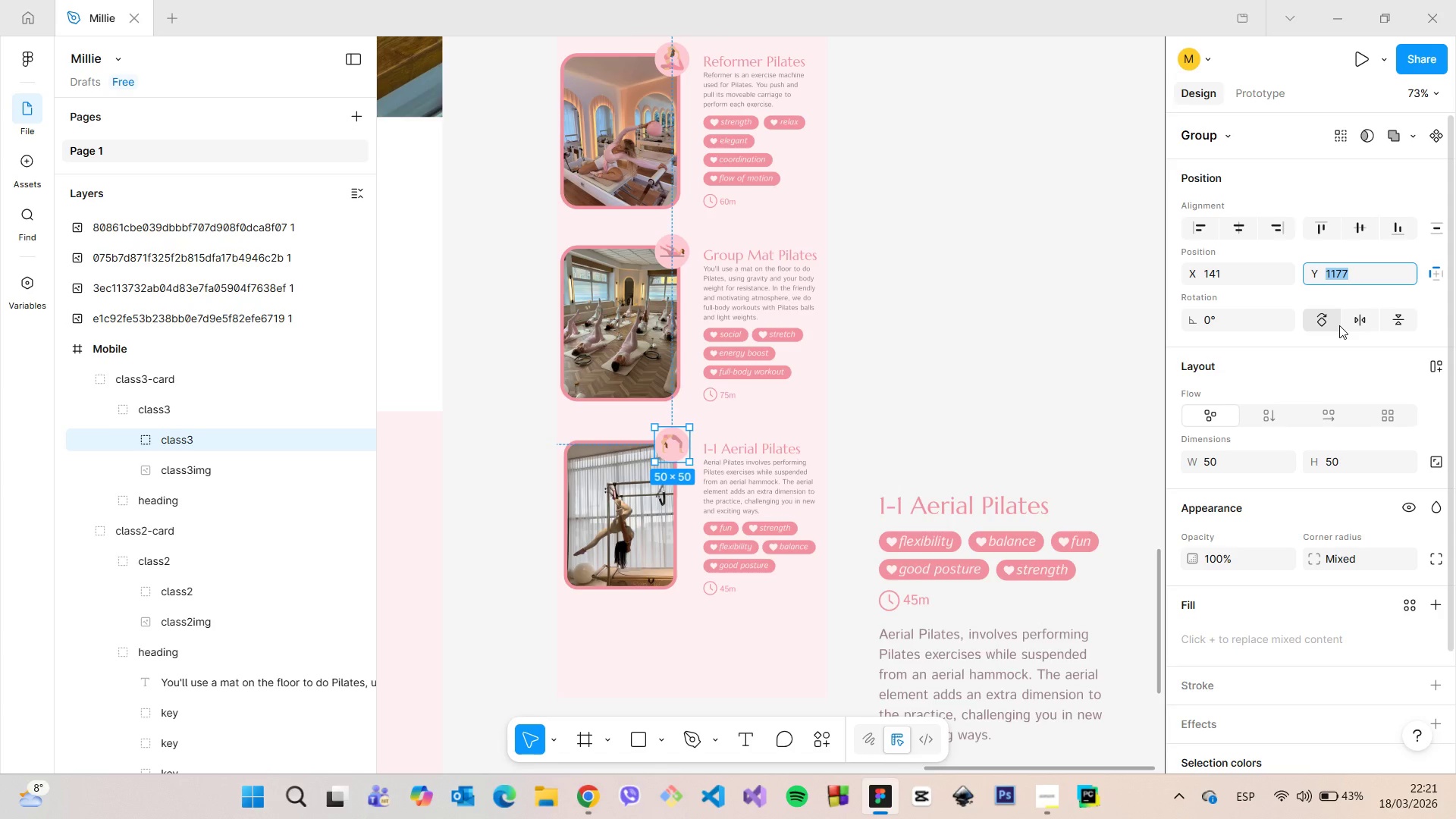 
key(ArrowUp)
 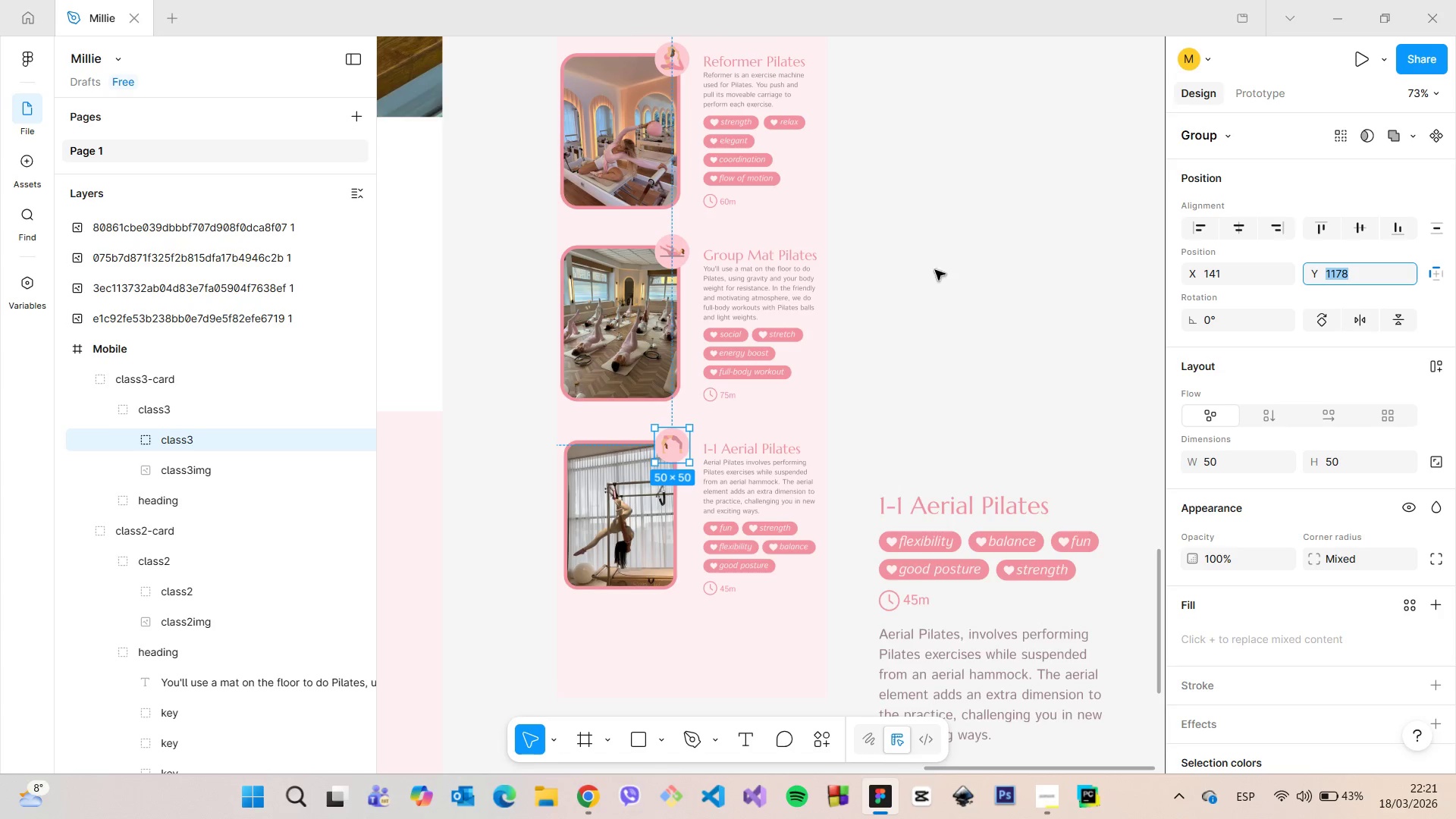 
left_click([923, 290])
 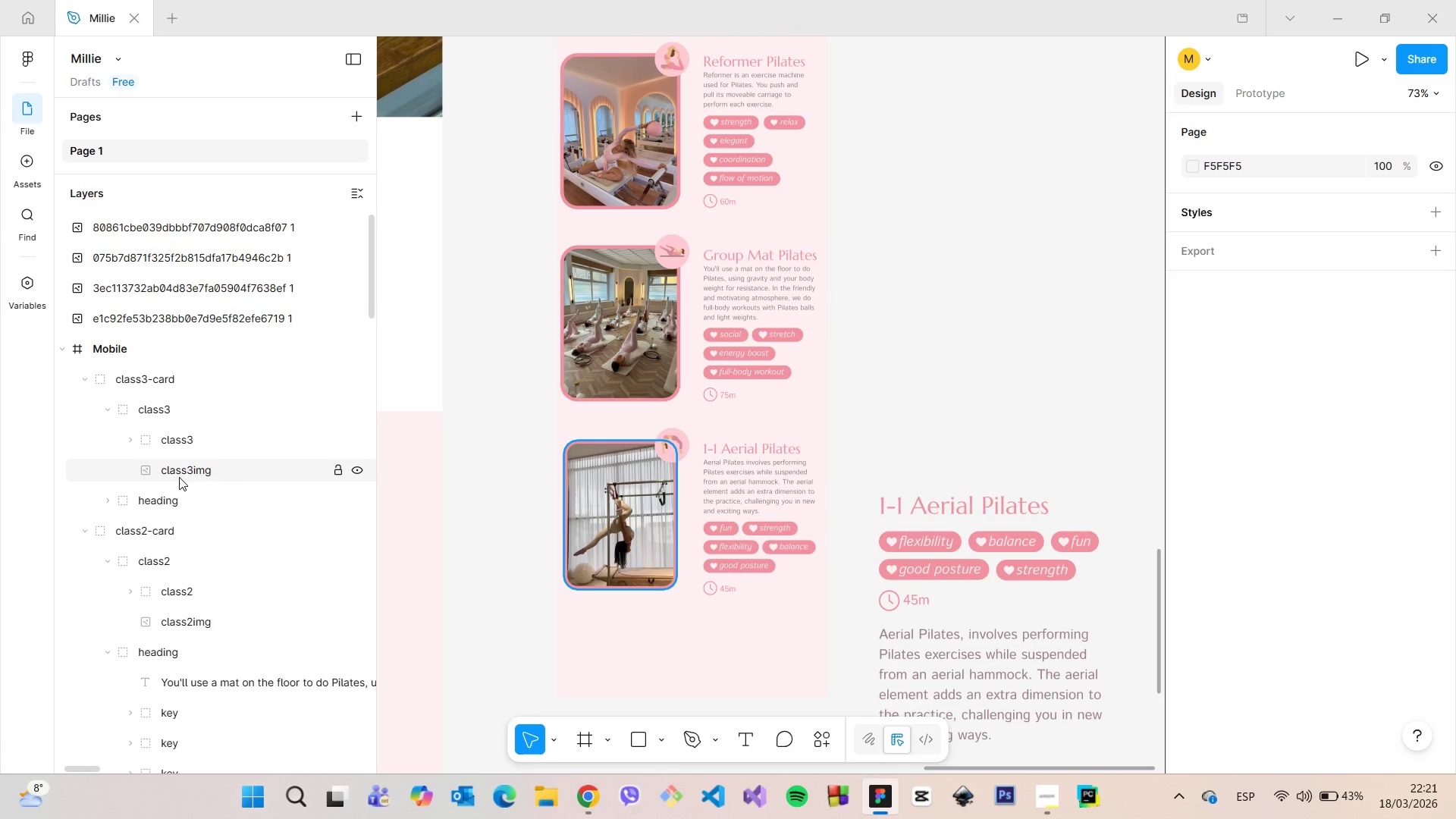 
left_click([197, 439])
 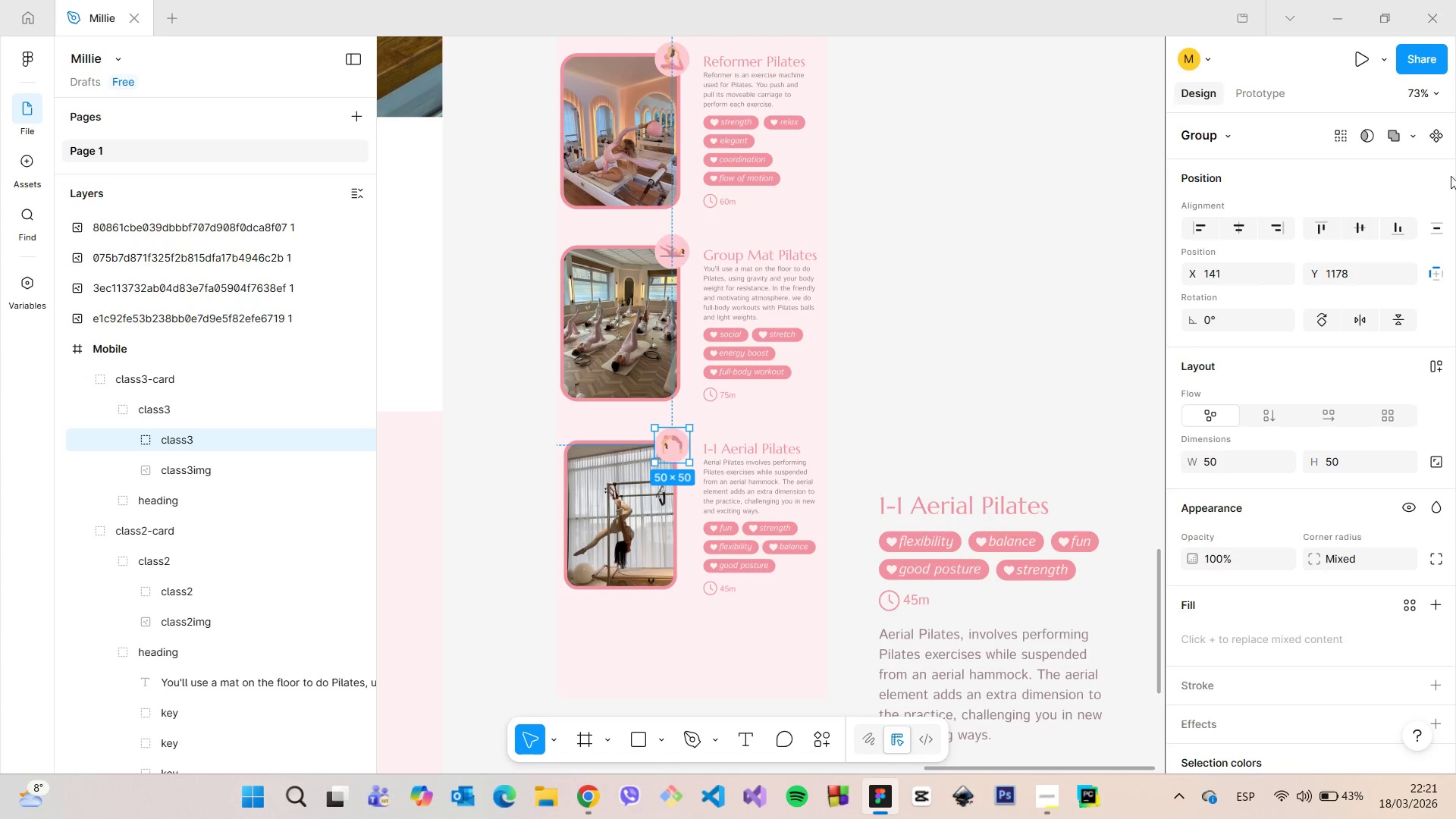 
left_click([1338, 270])
 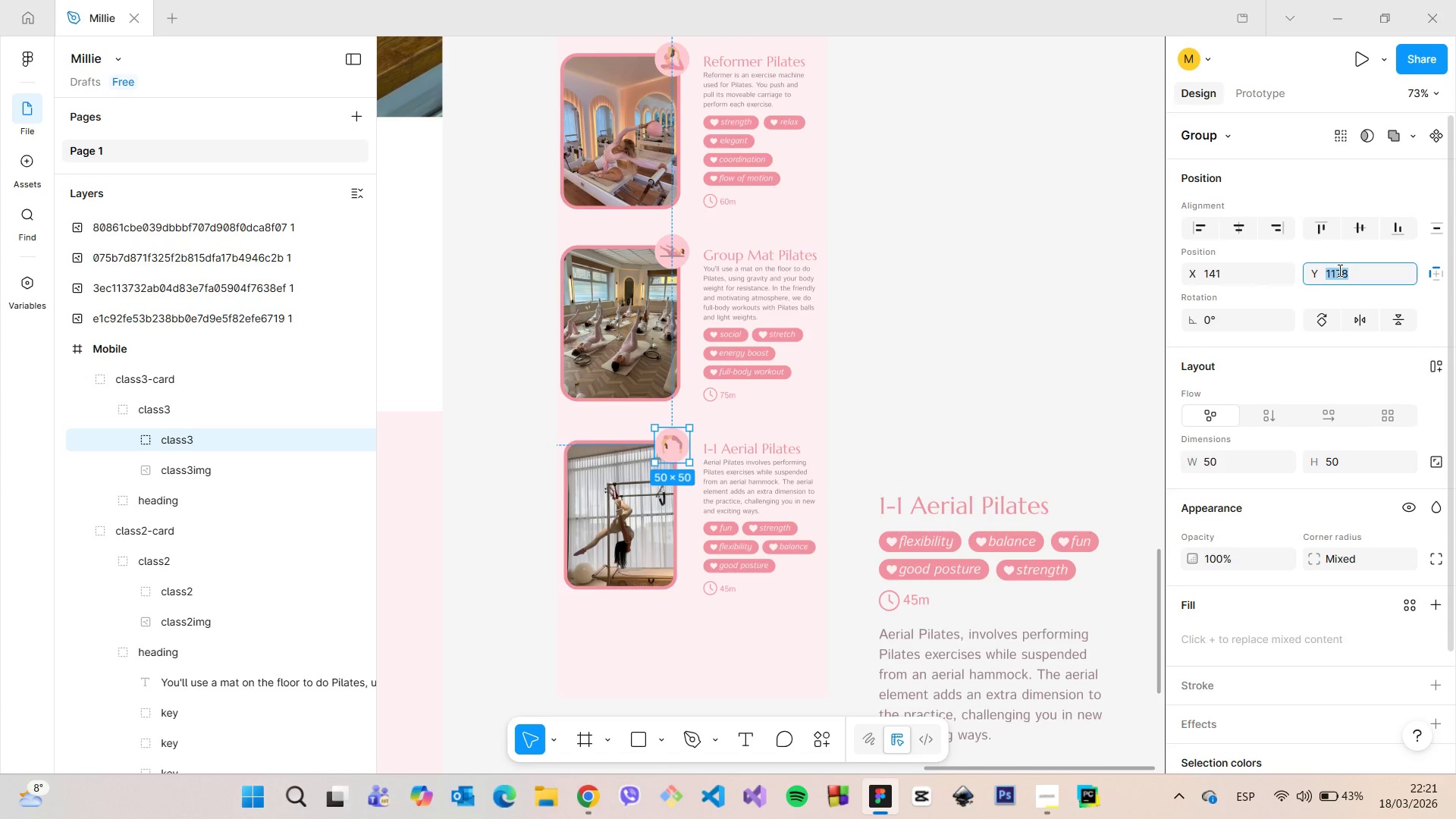 
key(ArrowDown)
 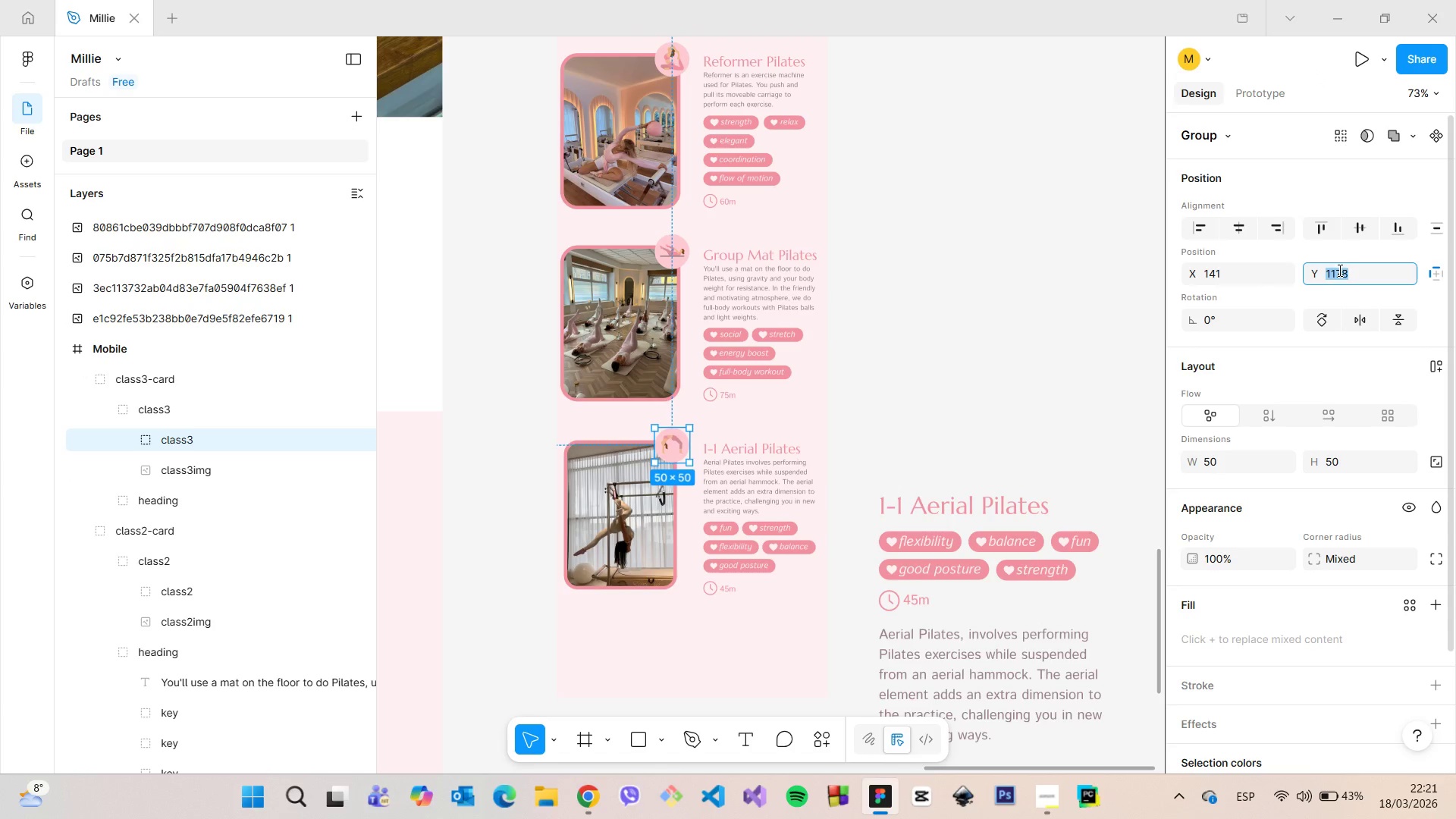 
key(ArrowUp)
 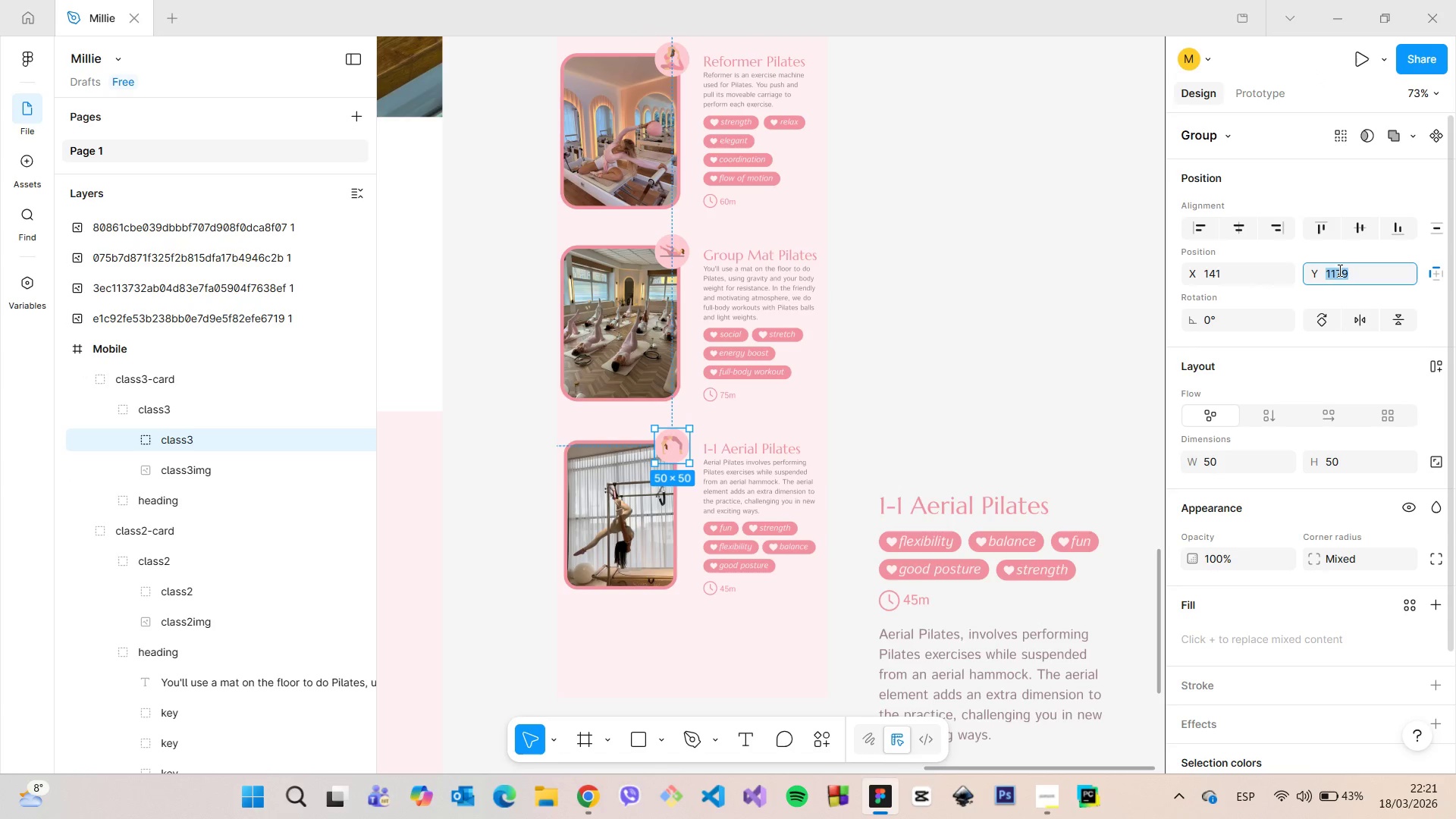 
key(ArrowUp)
 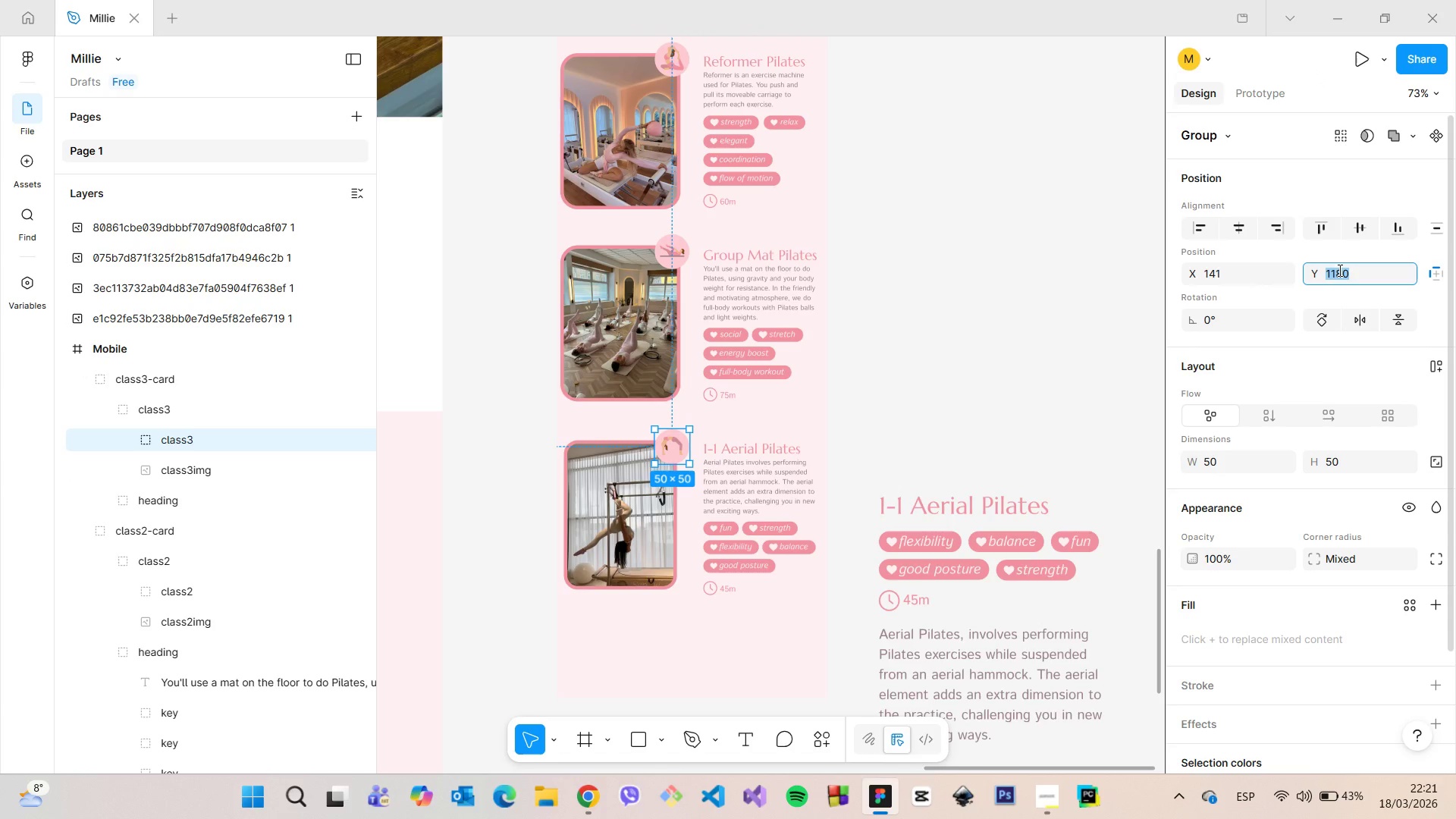 
key(ArrowUp)
 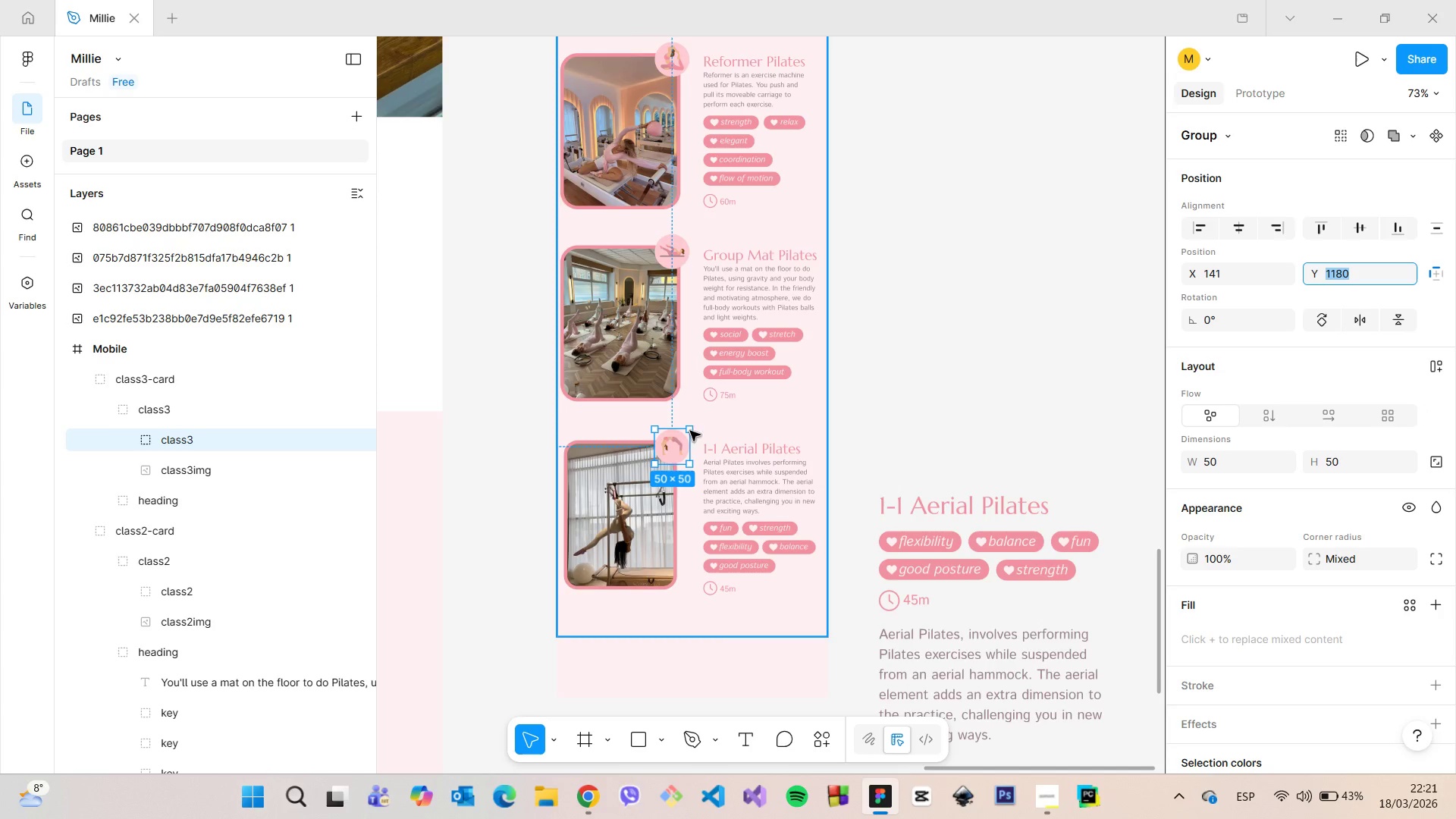 
scroll: coordinate [657, 444], scroll_direction: up, amount: 9.0
 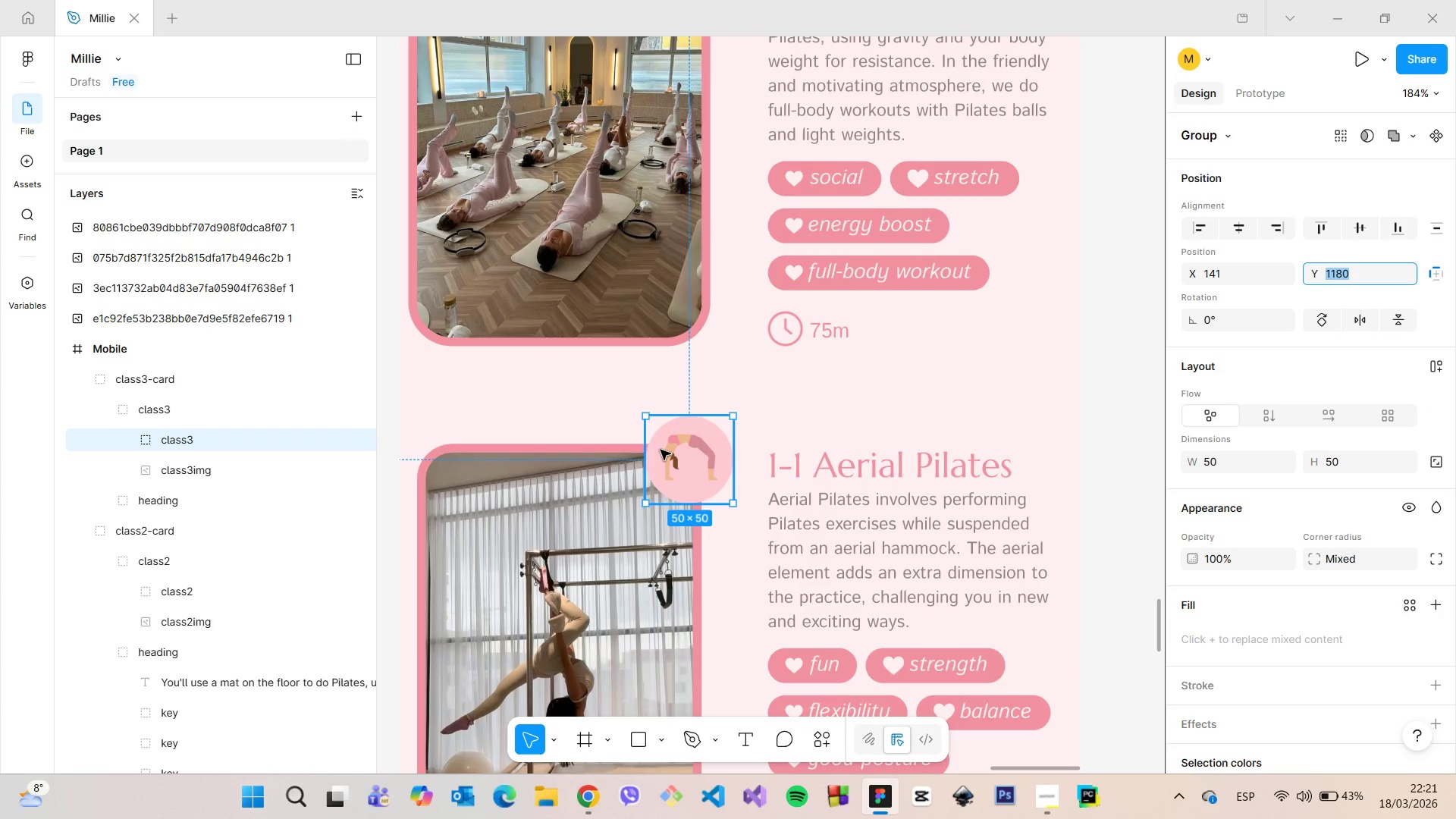 
scroll: coordinate [661, 451], scroll_direction: down, amount: 9.0
 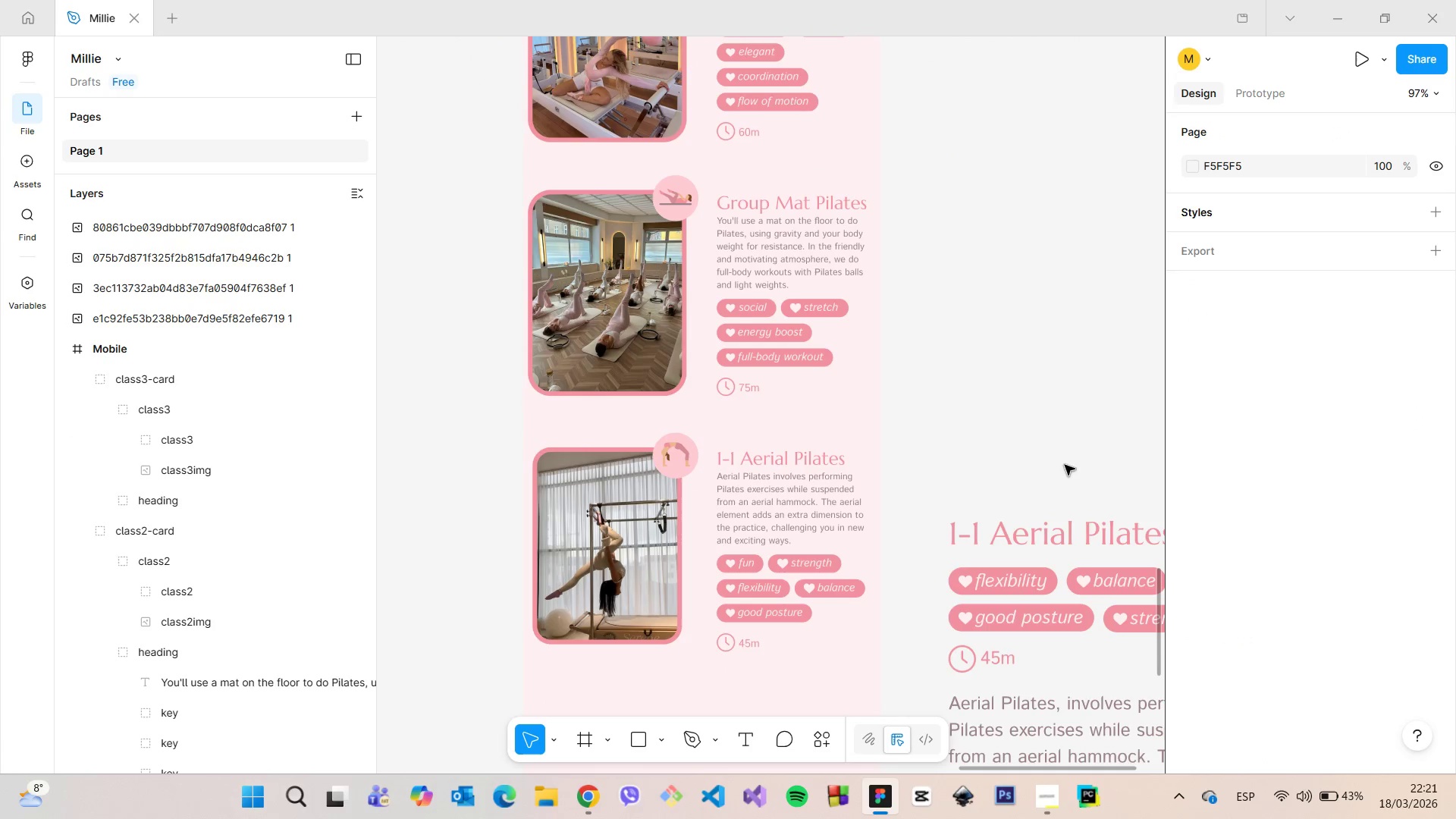 
left_click([1095, 526])
 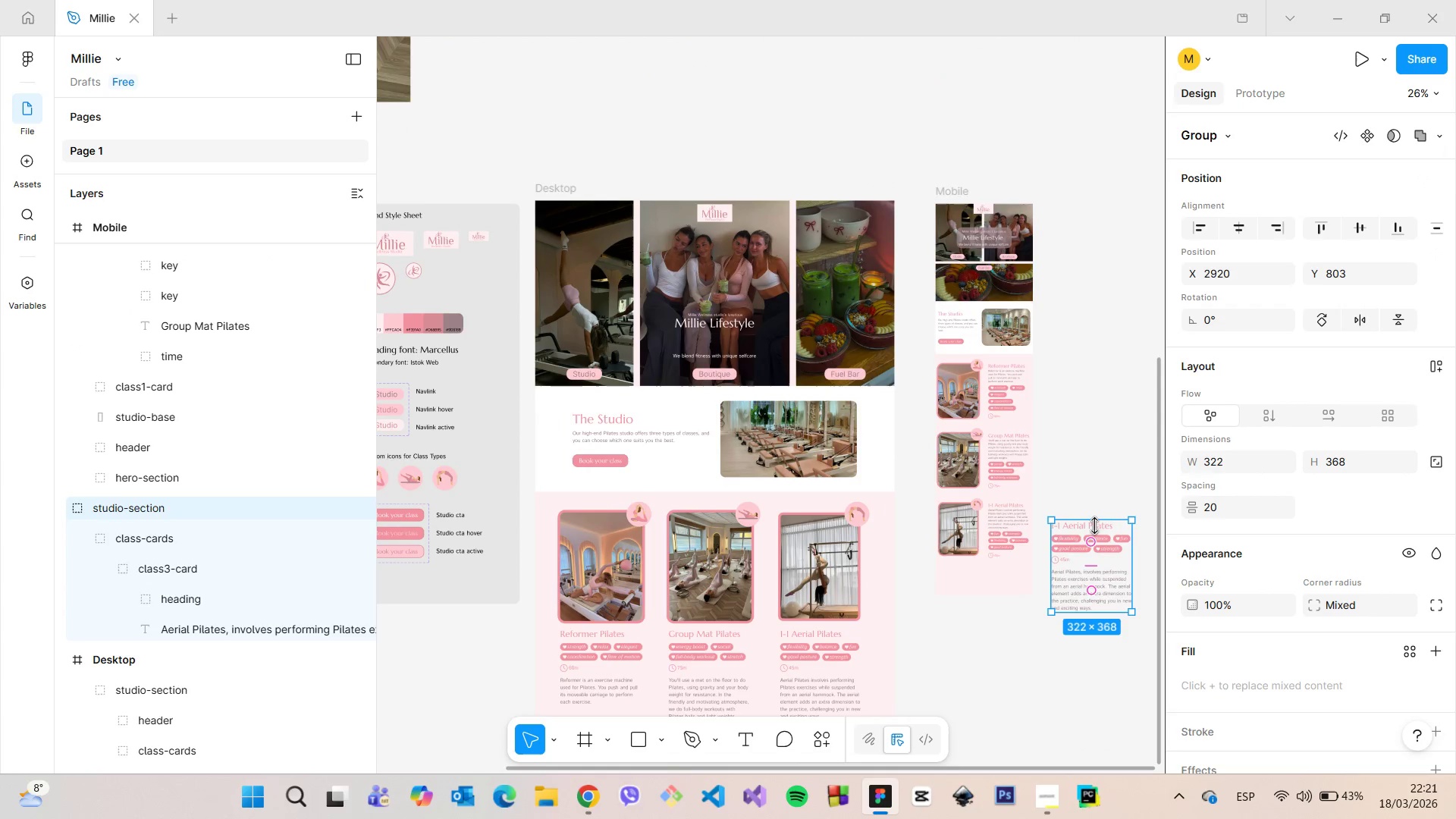 
scroll: coordinate [1090, 522], scroll_direction: down, amount: 16.0
 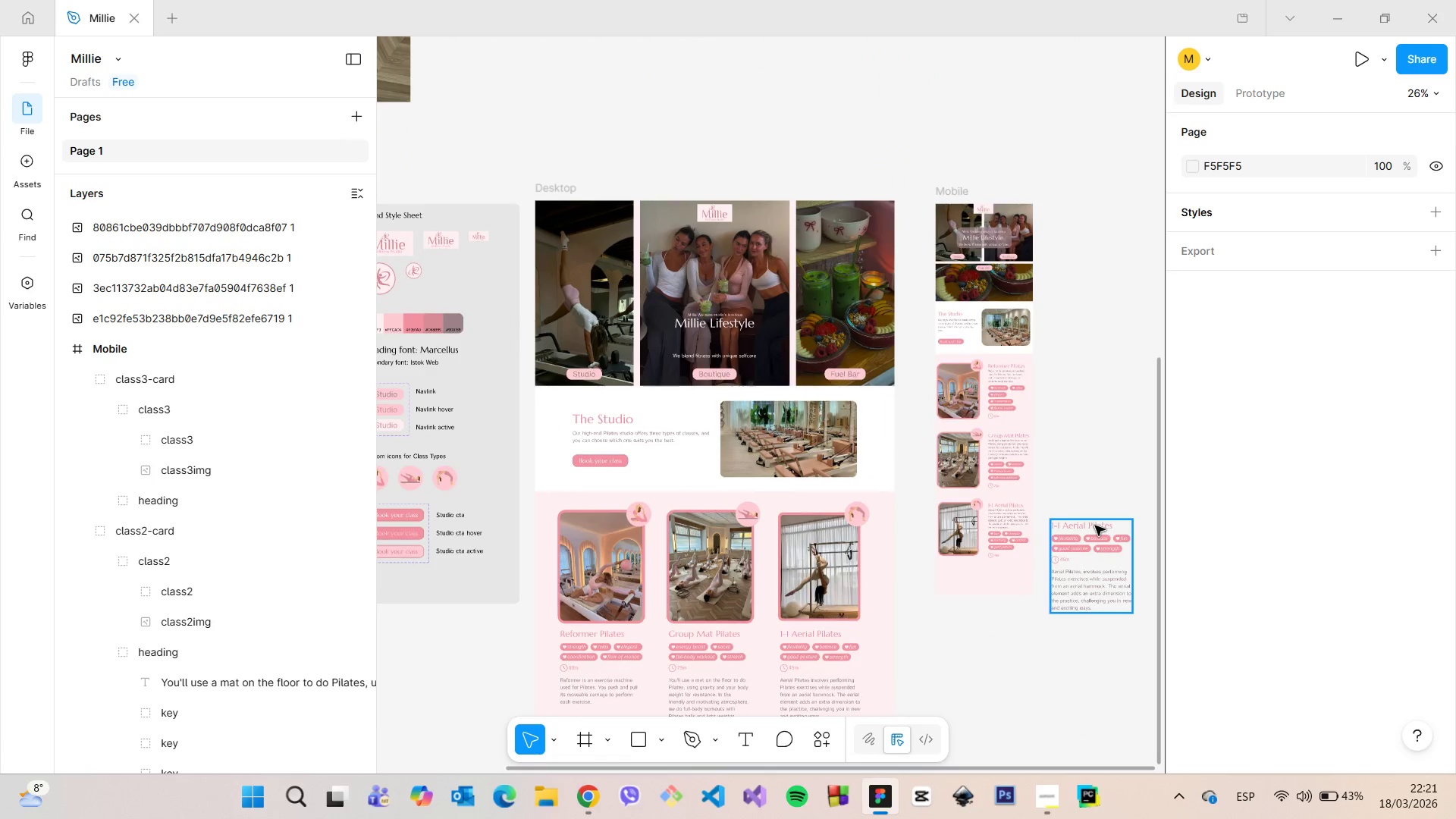 
key(Backspace)
 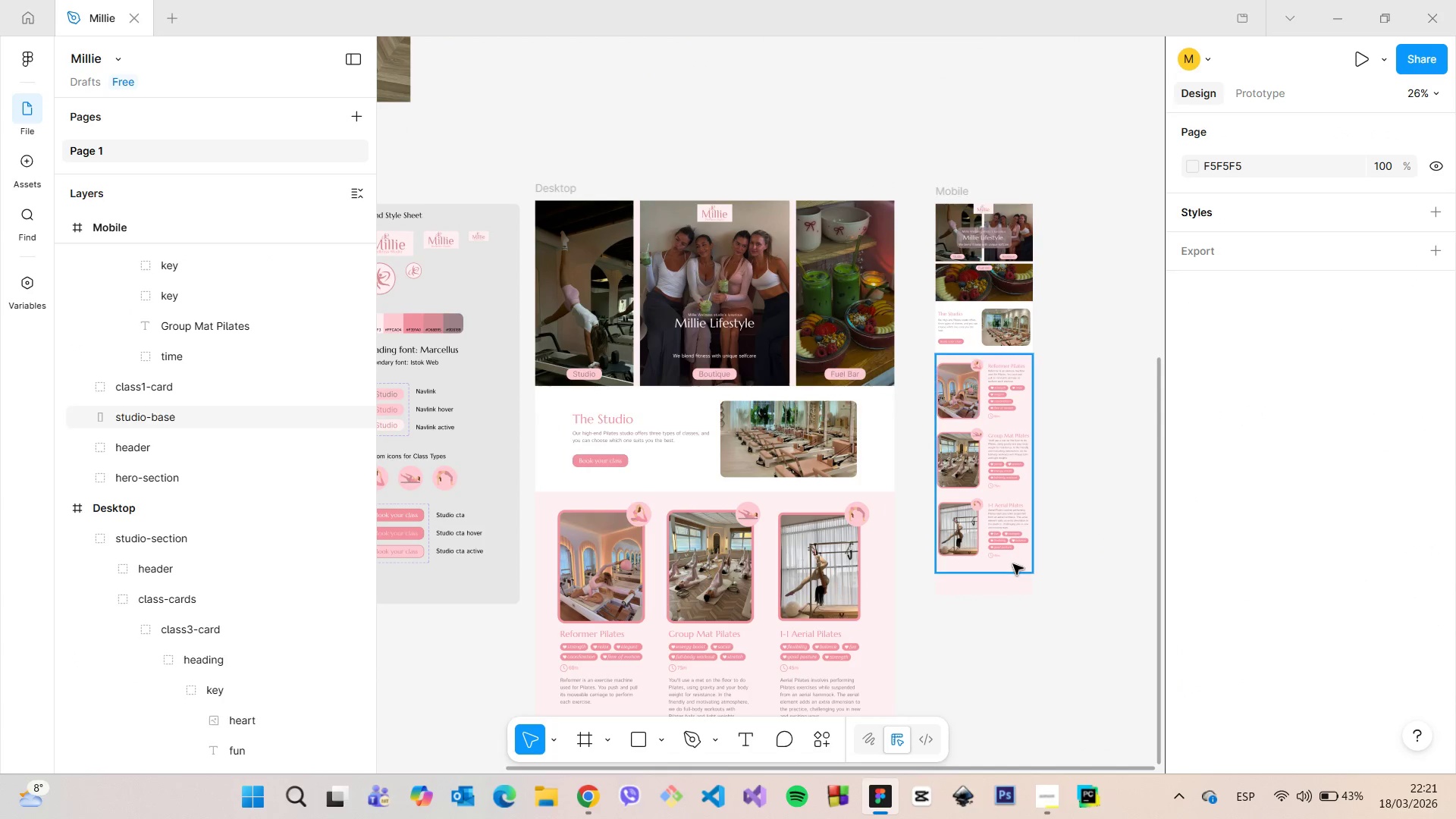 
left_click([1013, 564])
 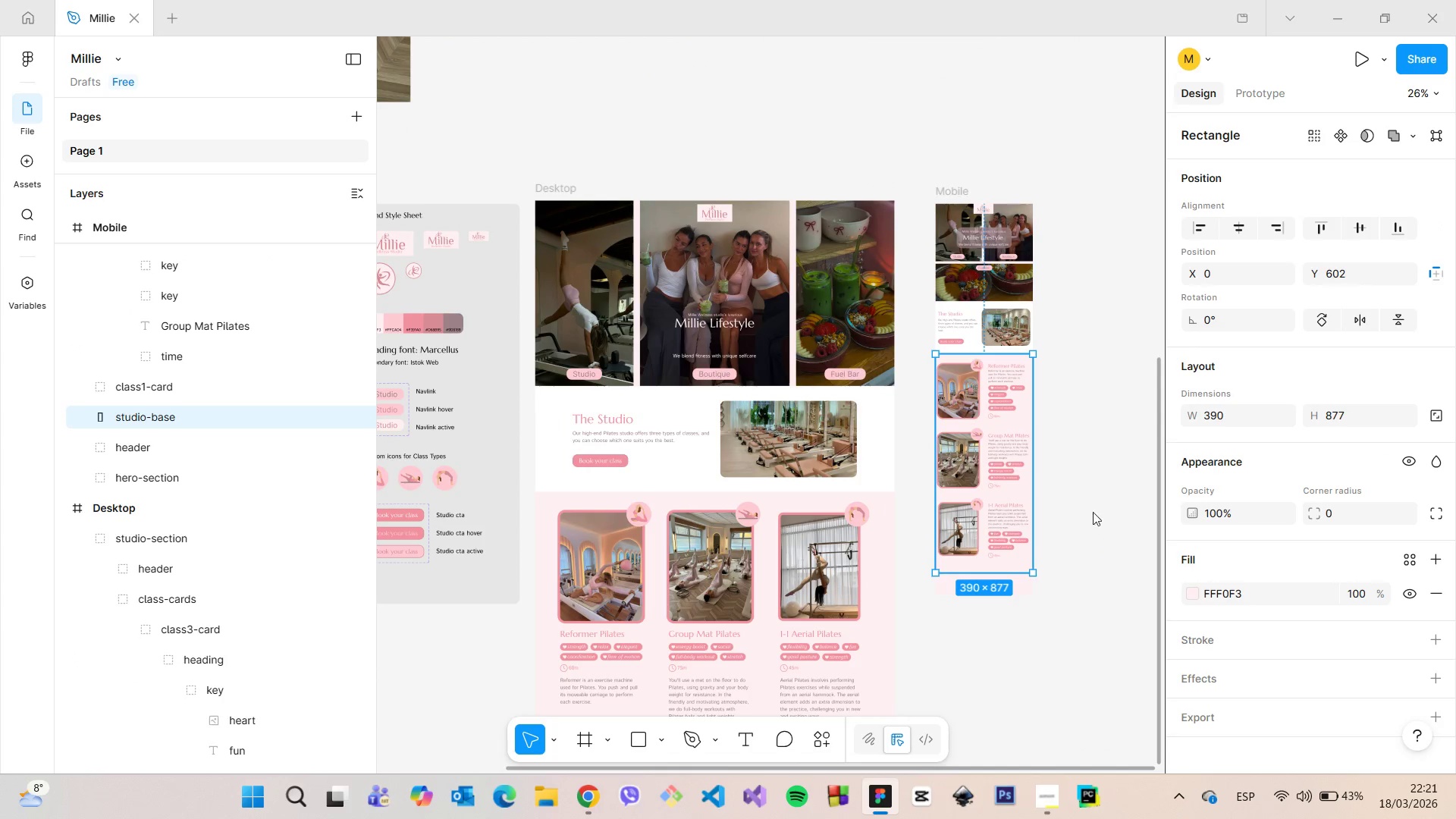 
left_click([1093, 512])
 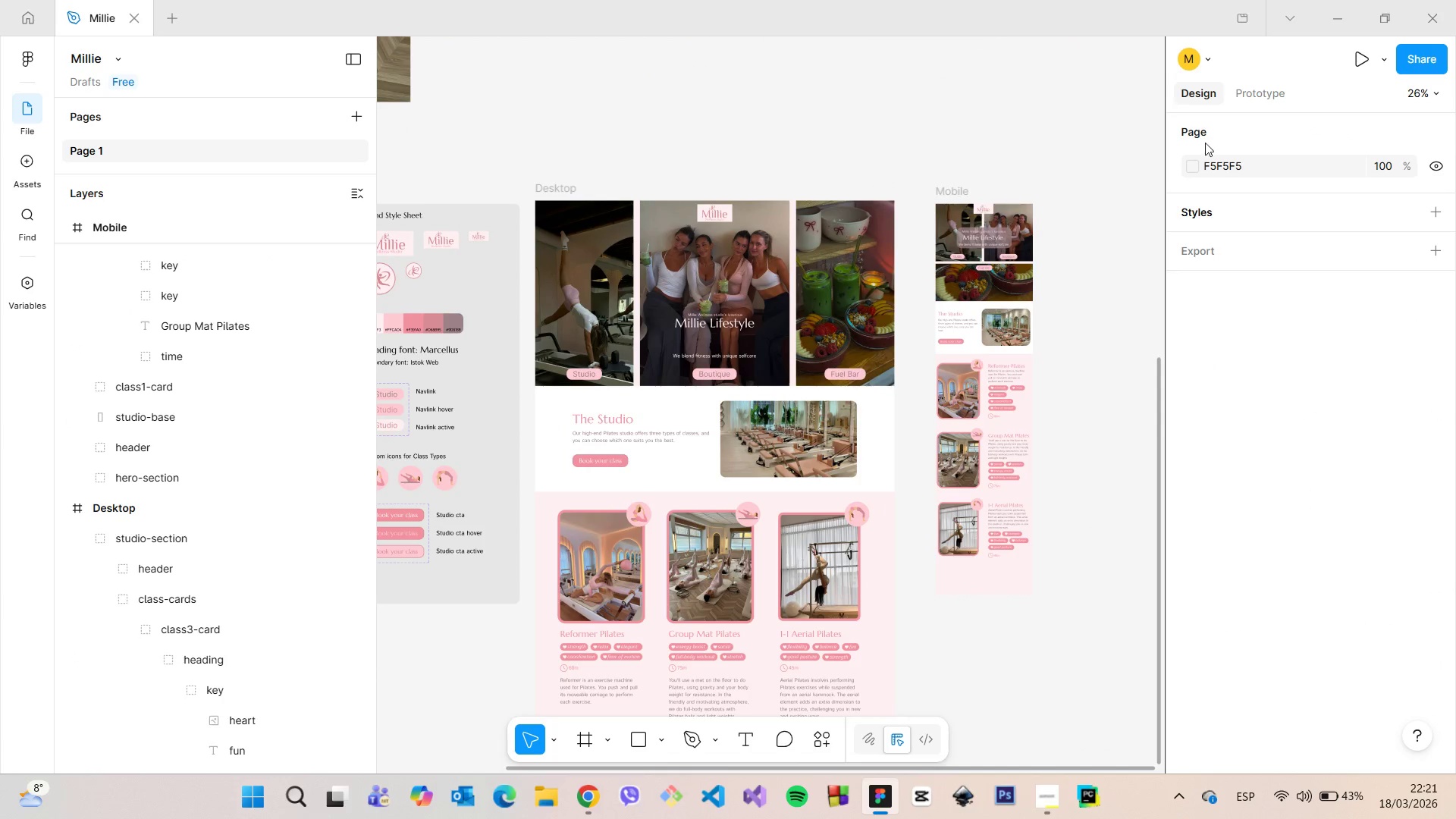 
left_click([1364, 62])
 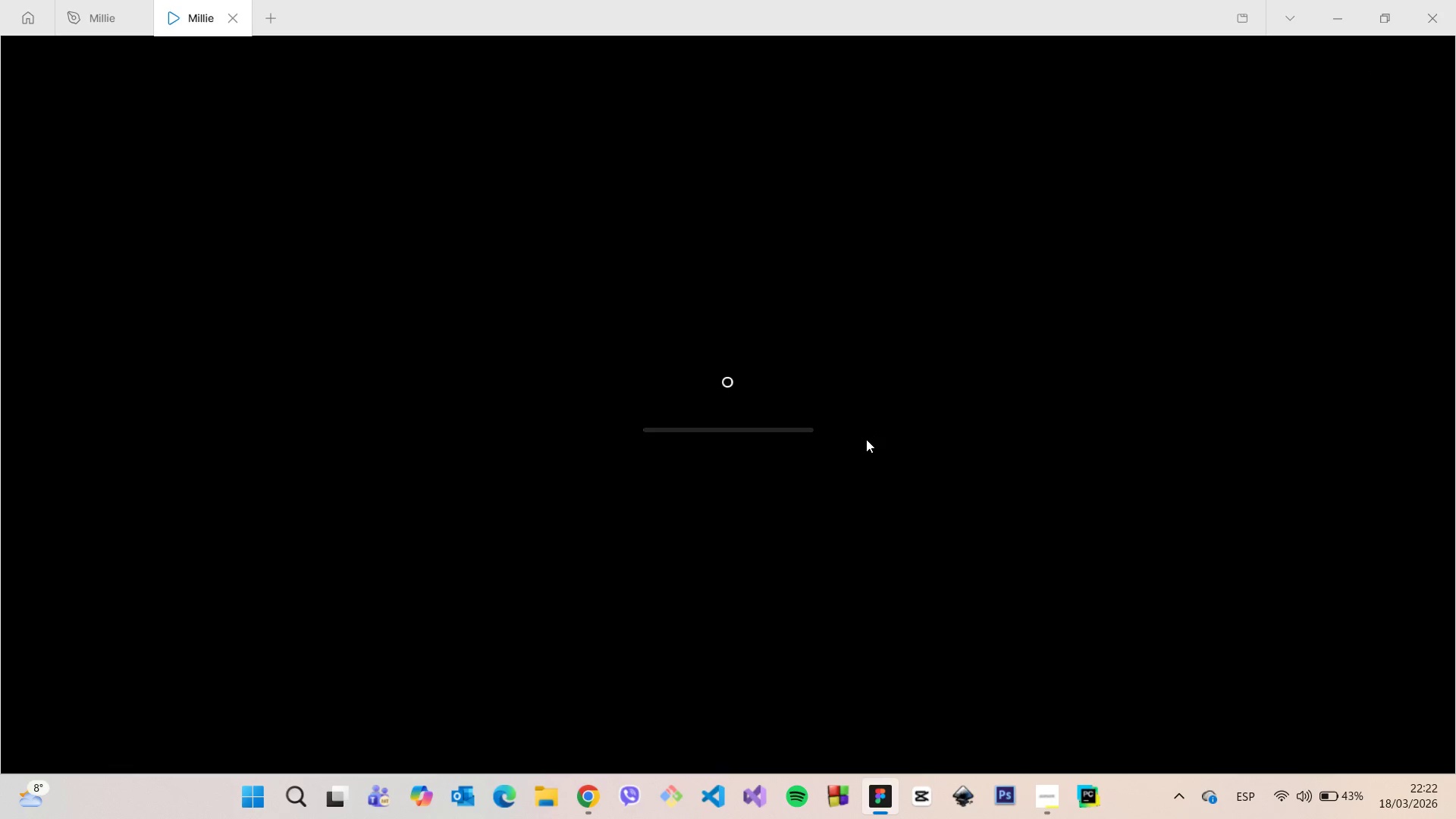 
wait(11.72)
 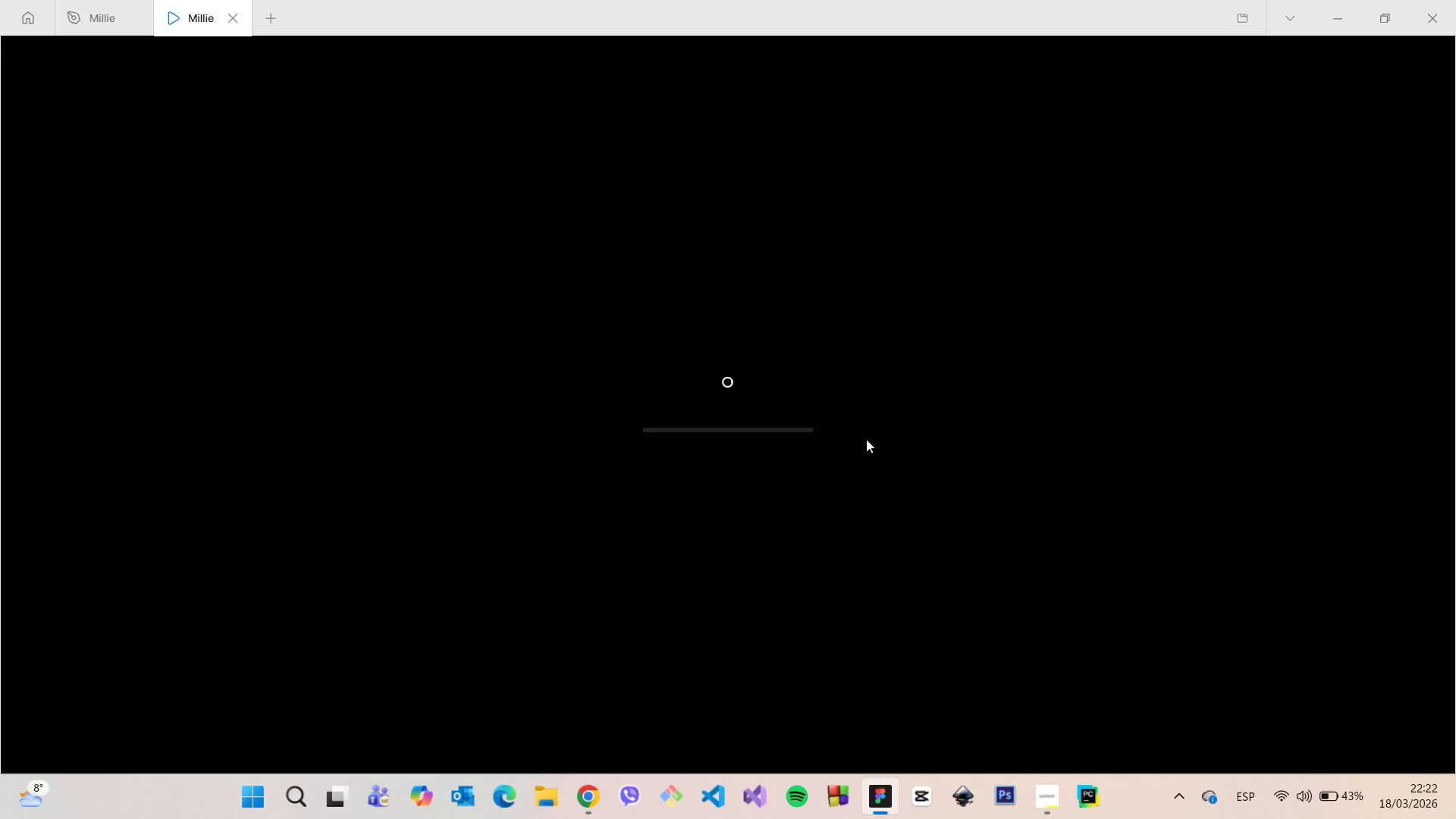 
scroll: coordinate [897, 390], scroll_direction: down, amount: 17.0
 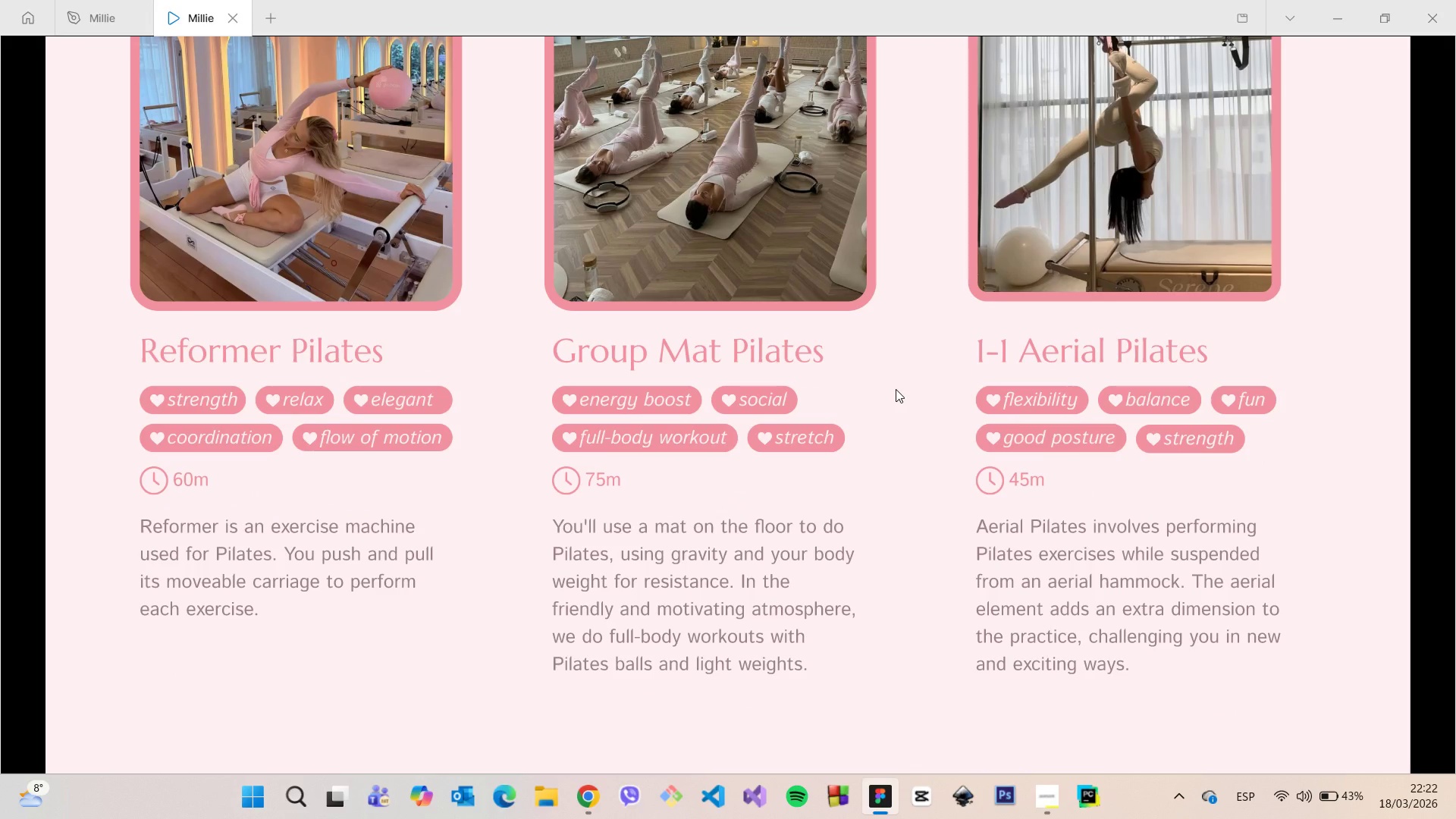 
scroll: coordinate [631, 432], scroll_direction: up, amount: 17.0
 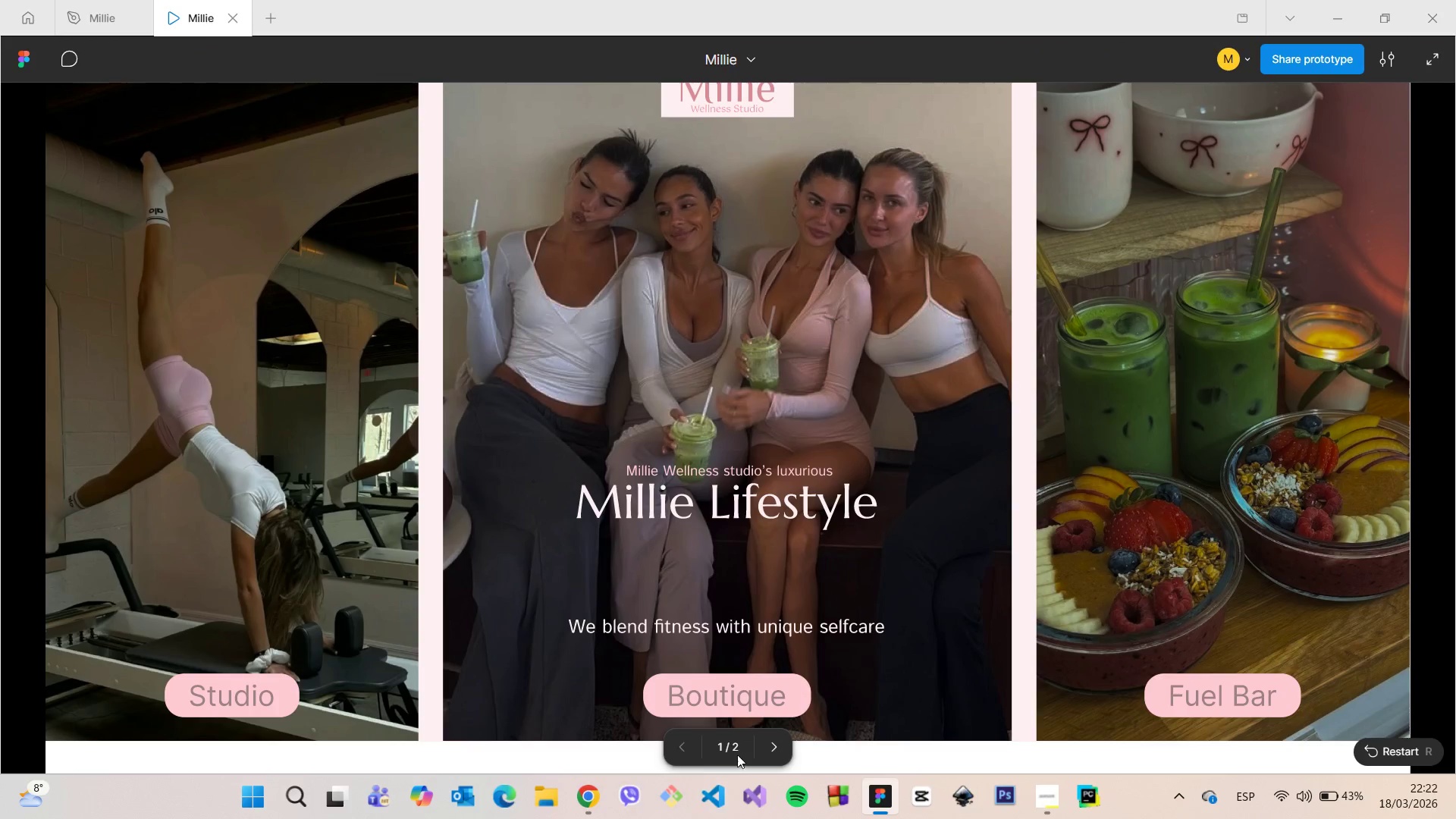 
left_click([764, 746])
 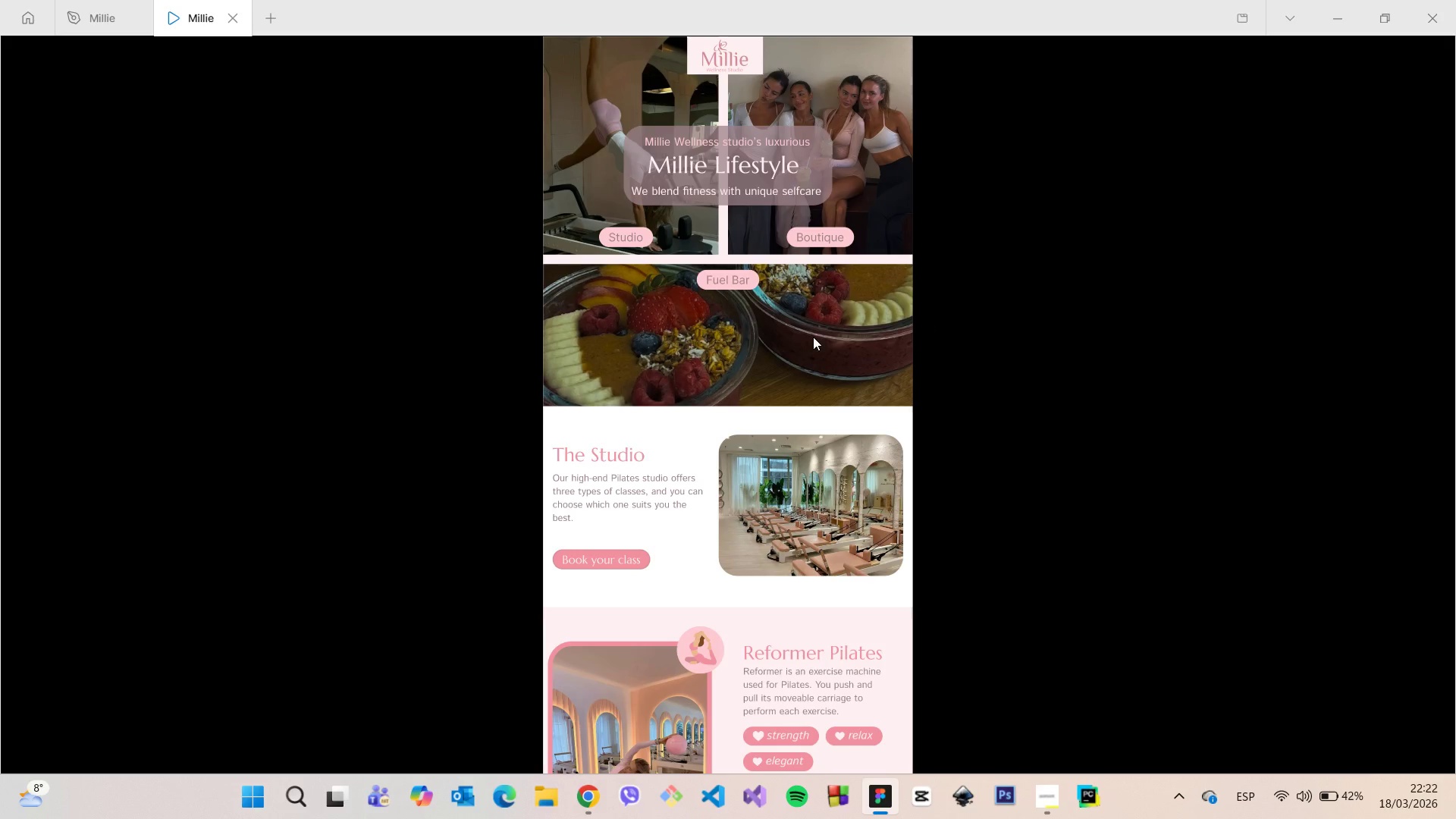 
scroll: coordinate [813, 337], scroll_direction: down, amount: 9.0
 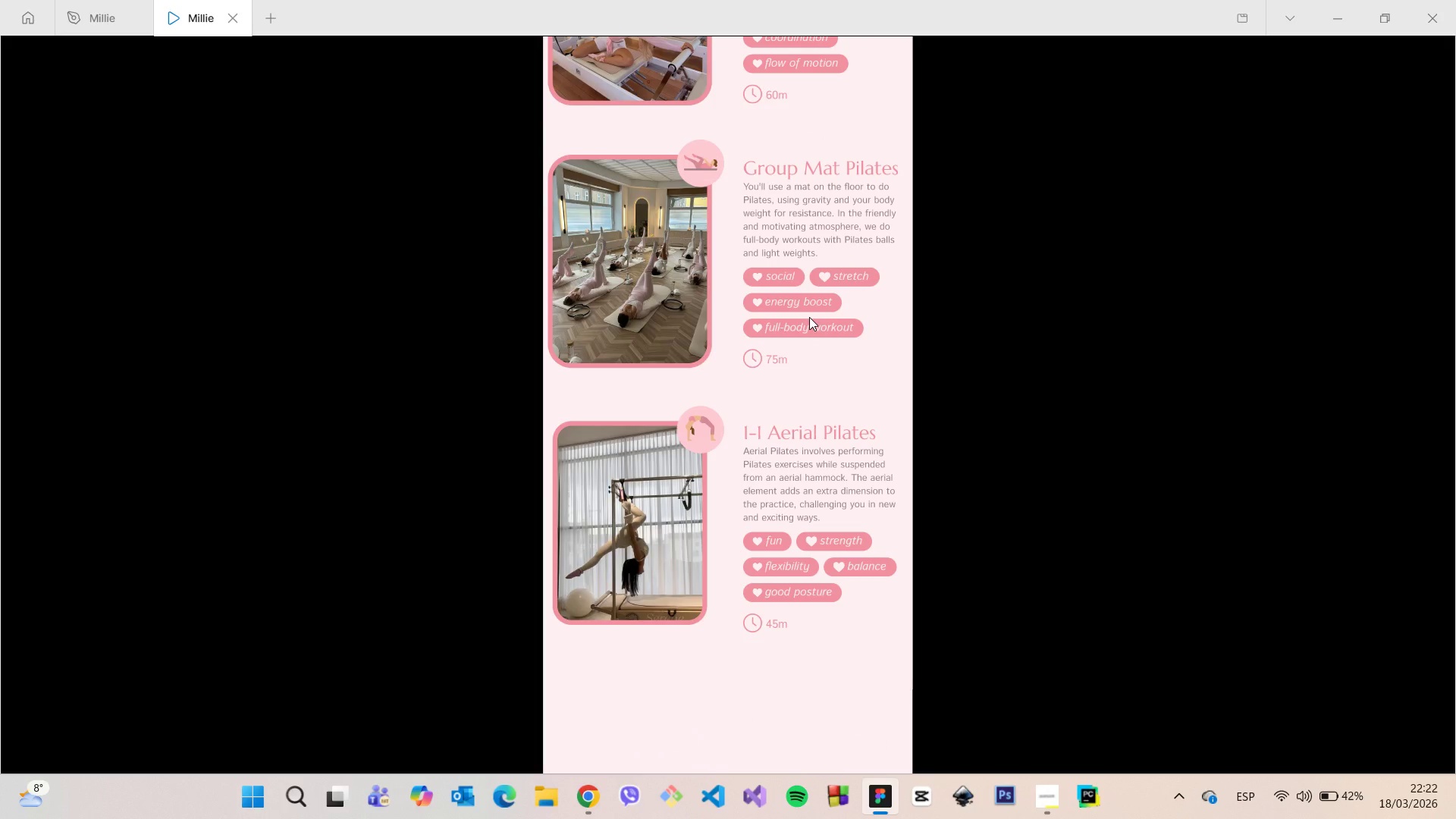 
scroll: coordinate [809, 317], scroll_direction: up, amount: 4.0
 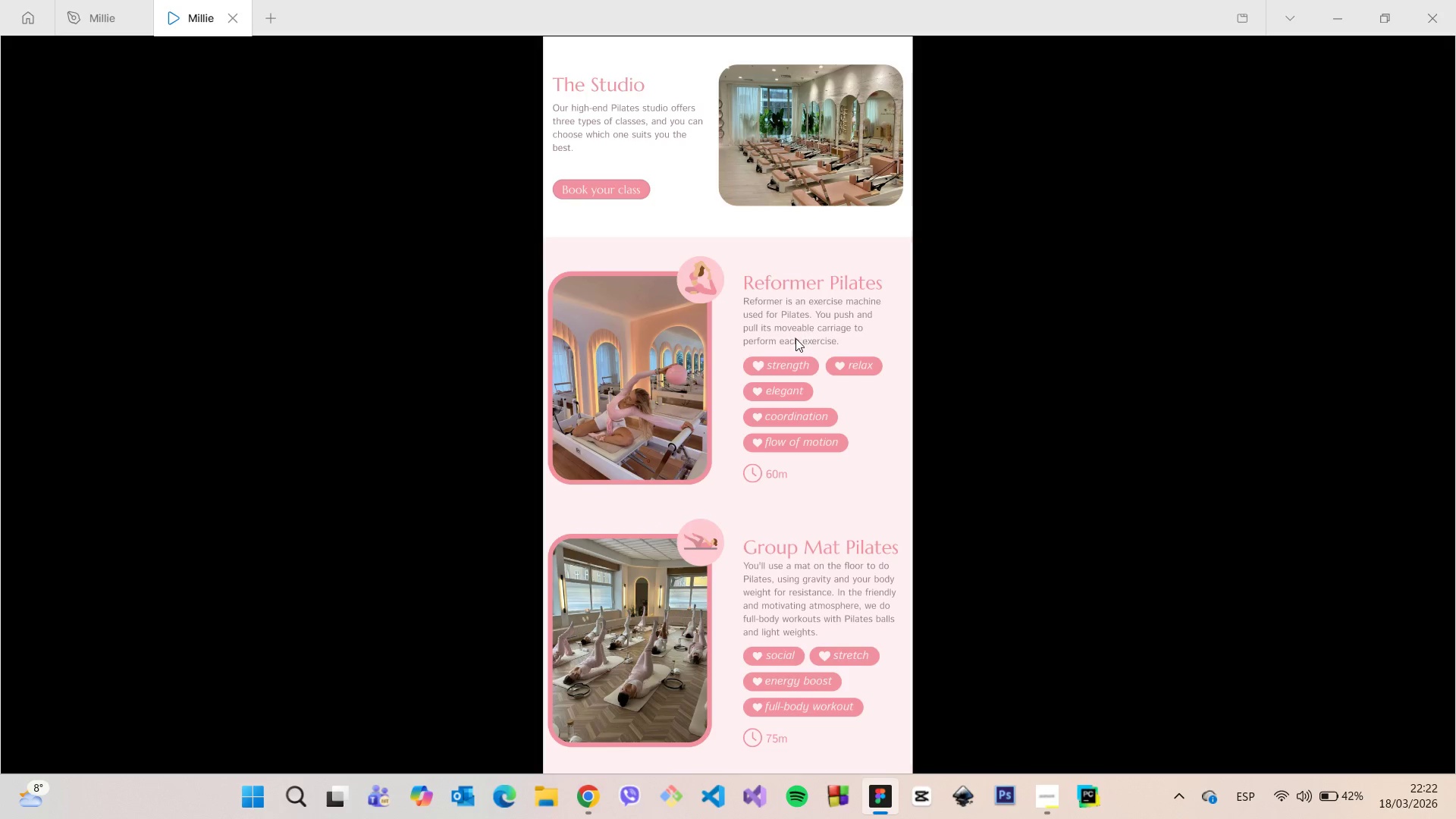 
scroll: coordinate [815, 480], scroll_direction: down, amount: 12.0
 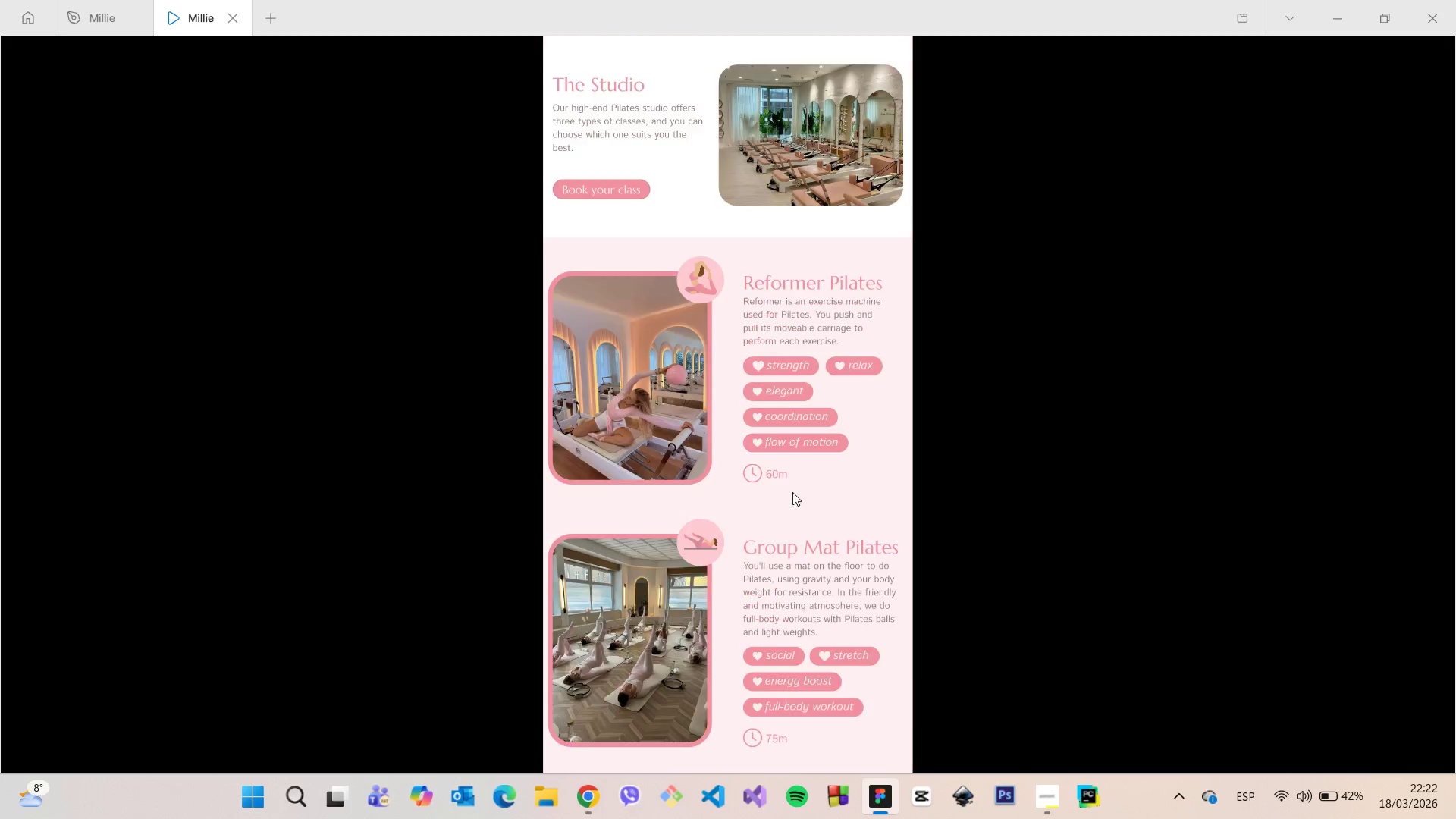 
scroll: coordinate [792, 493], scroll_direction: up, amount: 4.0
 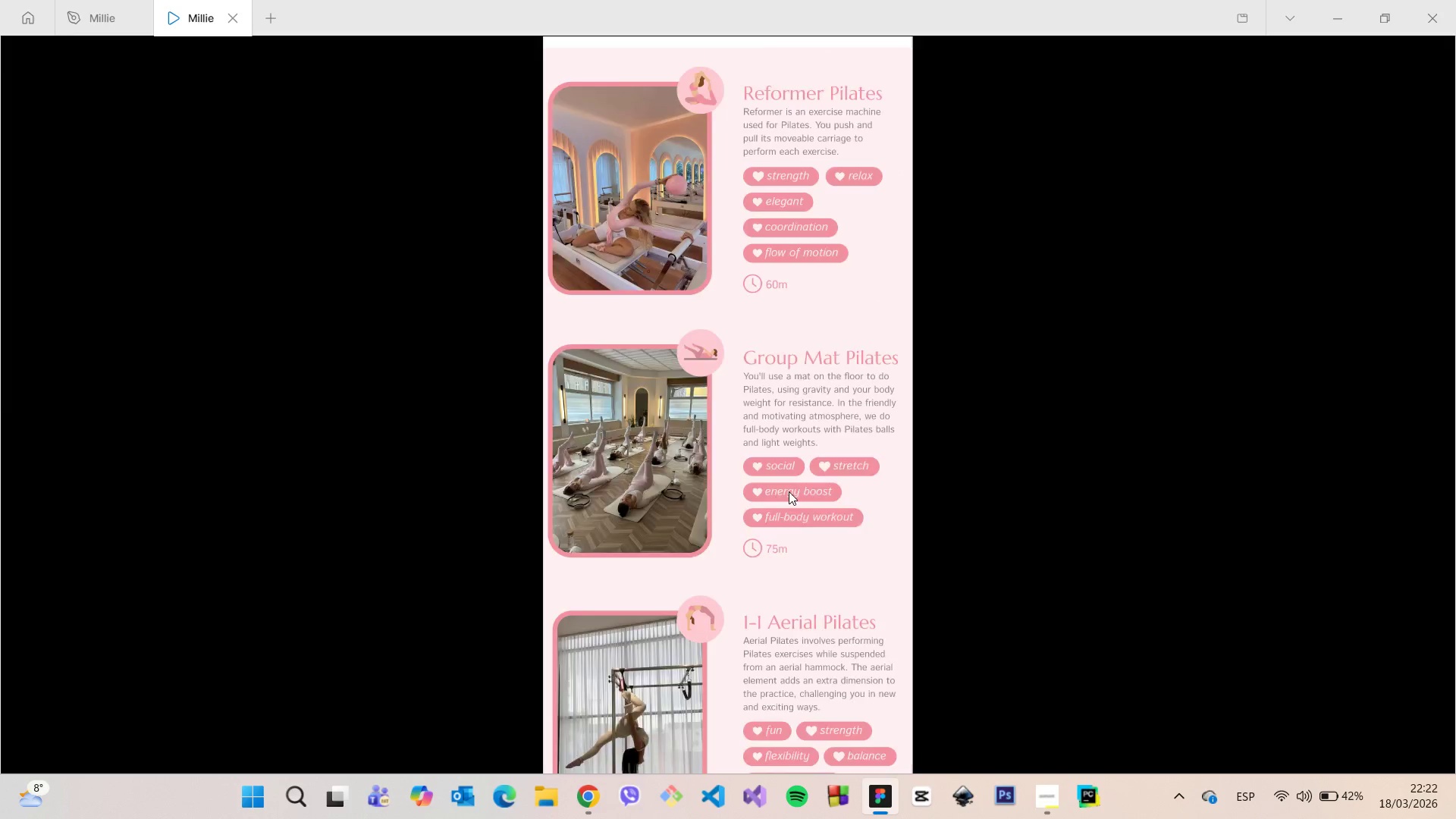 
scroll: coordinate [789, 491], scroll_direction: down, amount: 6.0
 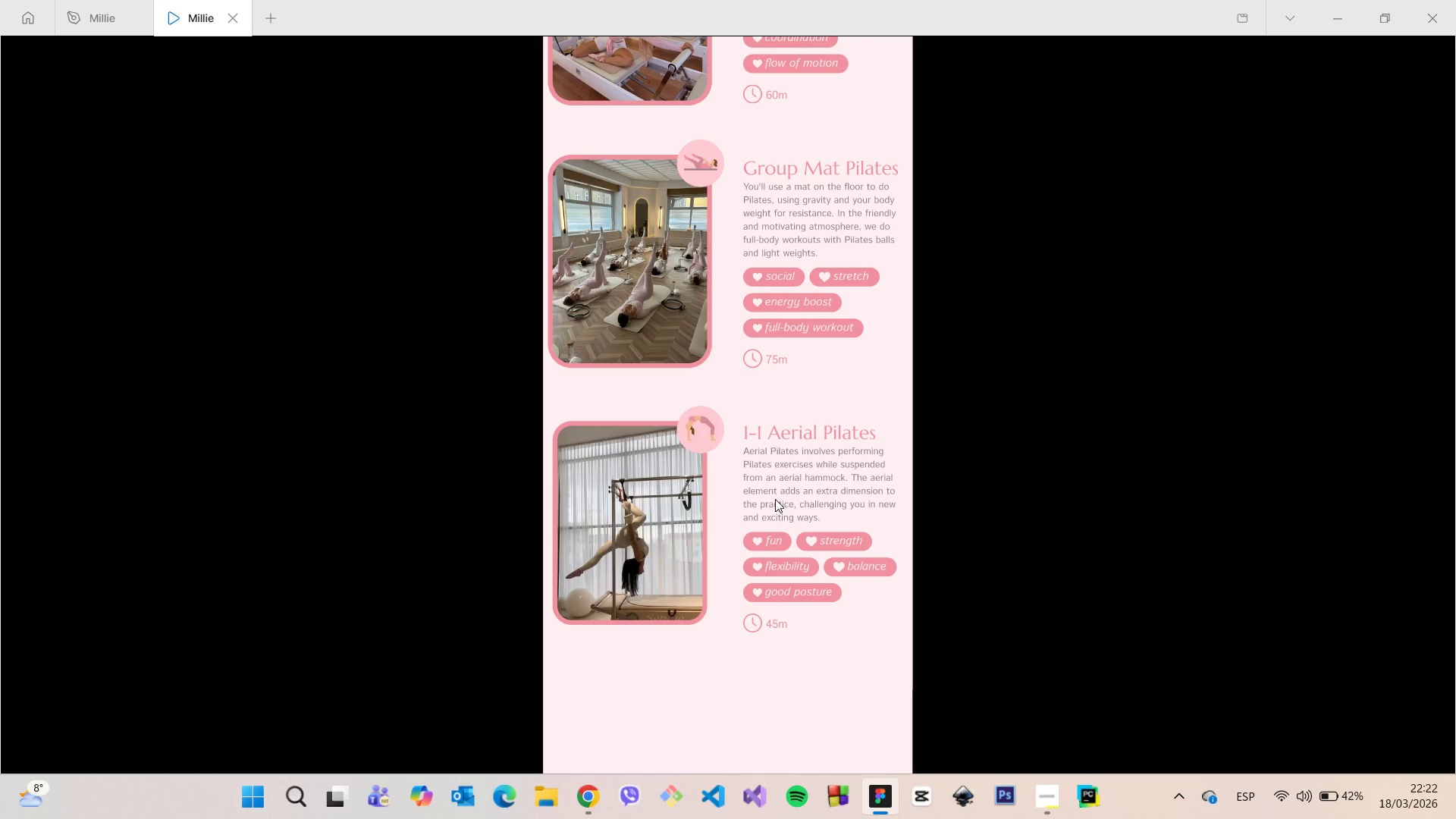 
wait(8.15)
 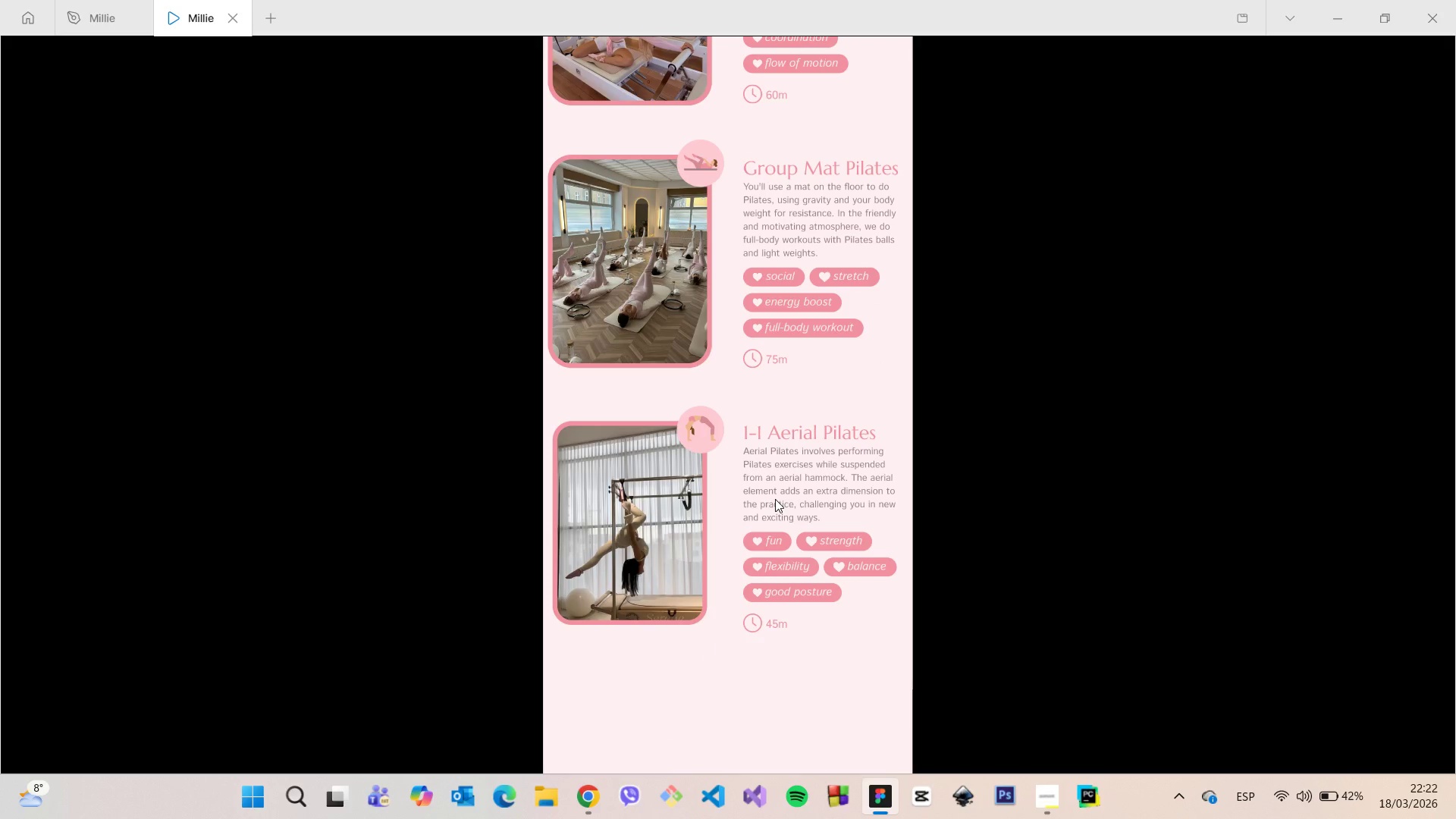 
left_click([232, 20])
 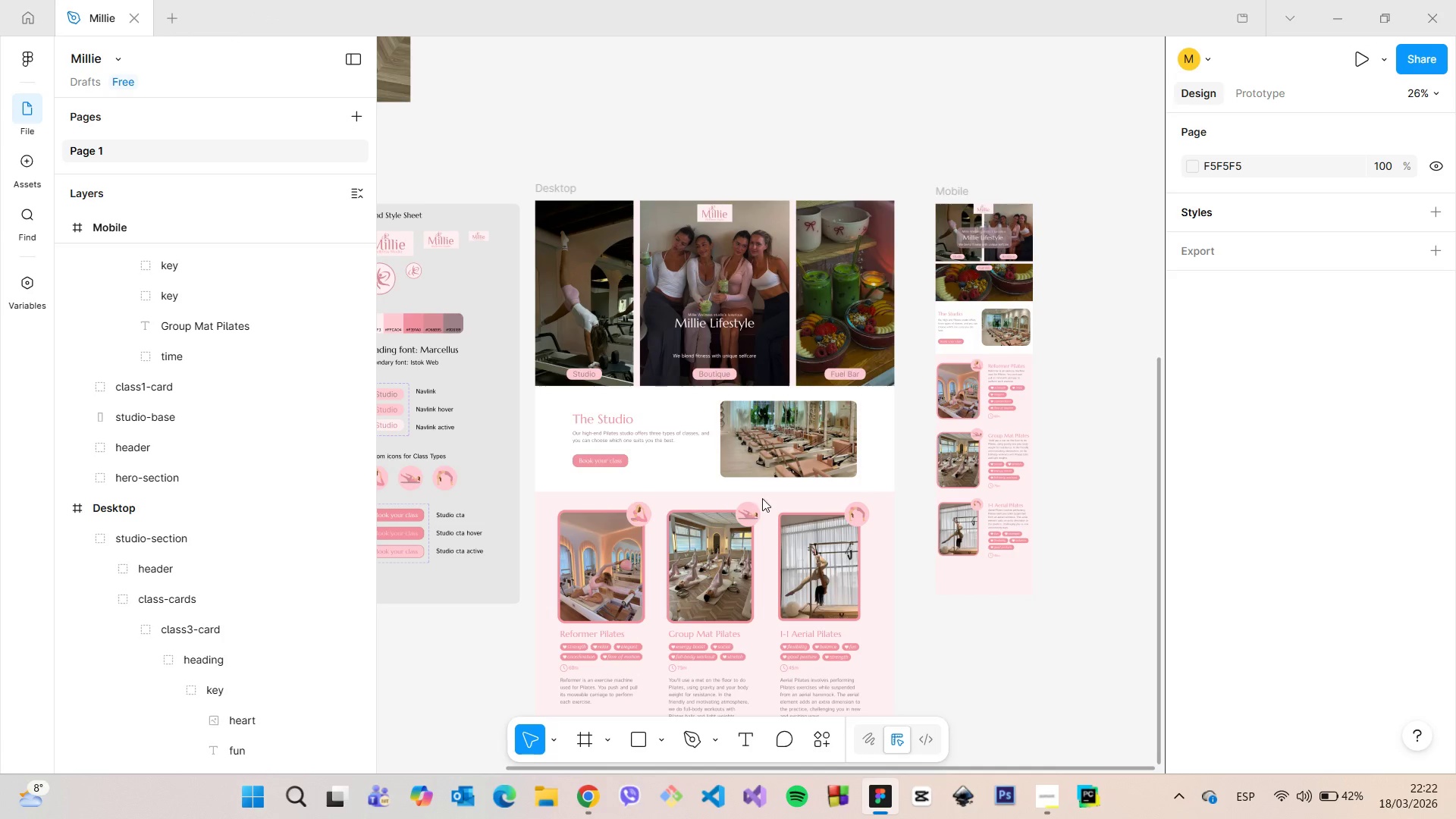 
scroll: coordinate [769, 518], scroll_direction: down, amount: 6.0
 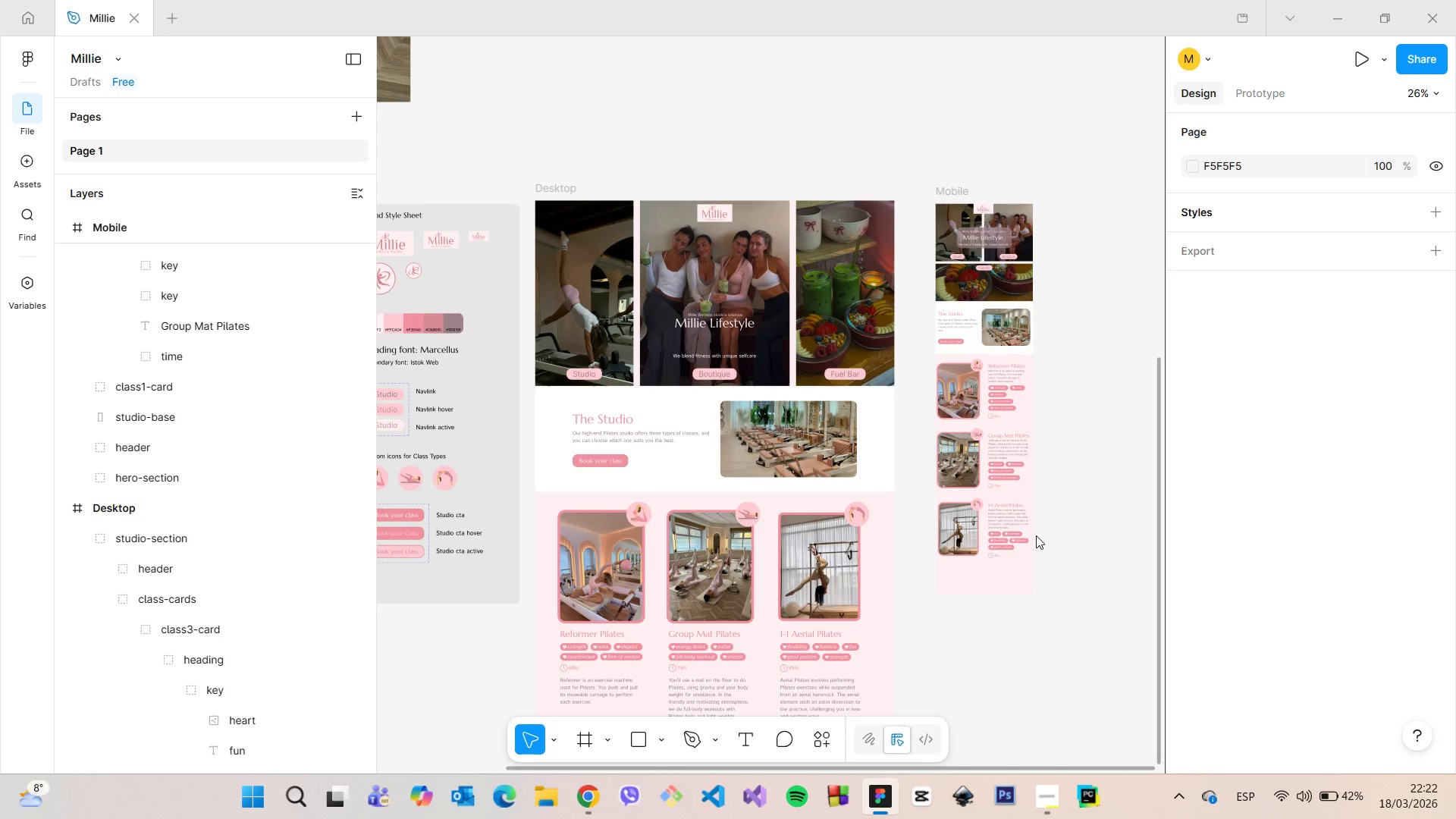 
left_click([1036, 535])
 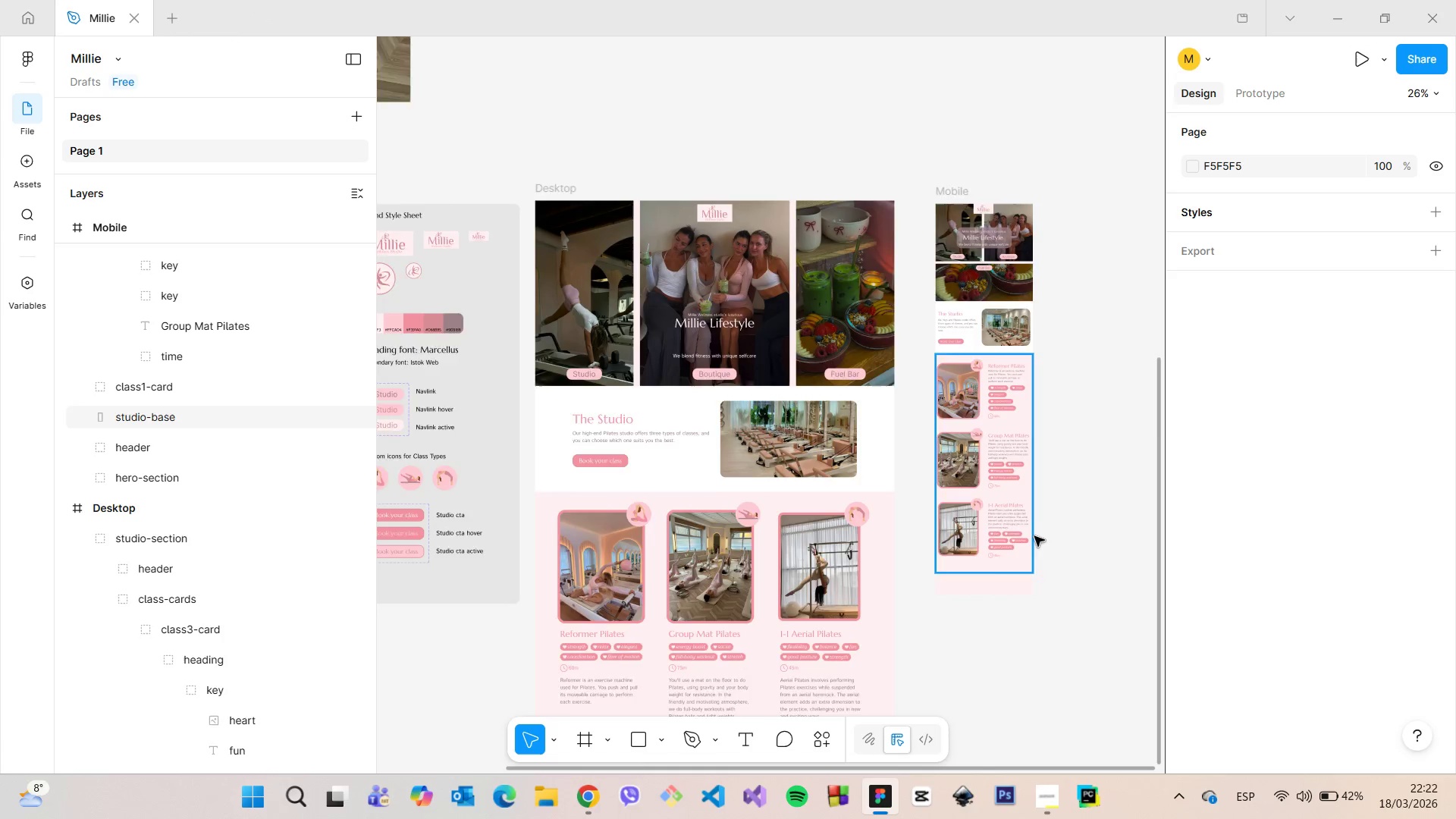 
scroll: coordinate [1034, 536], scroll_direction: up, amount: 16.0
 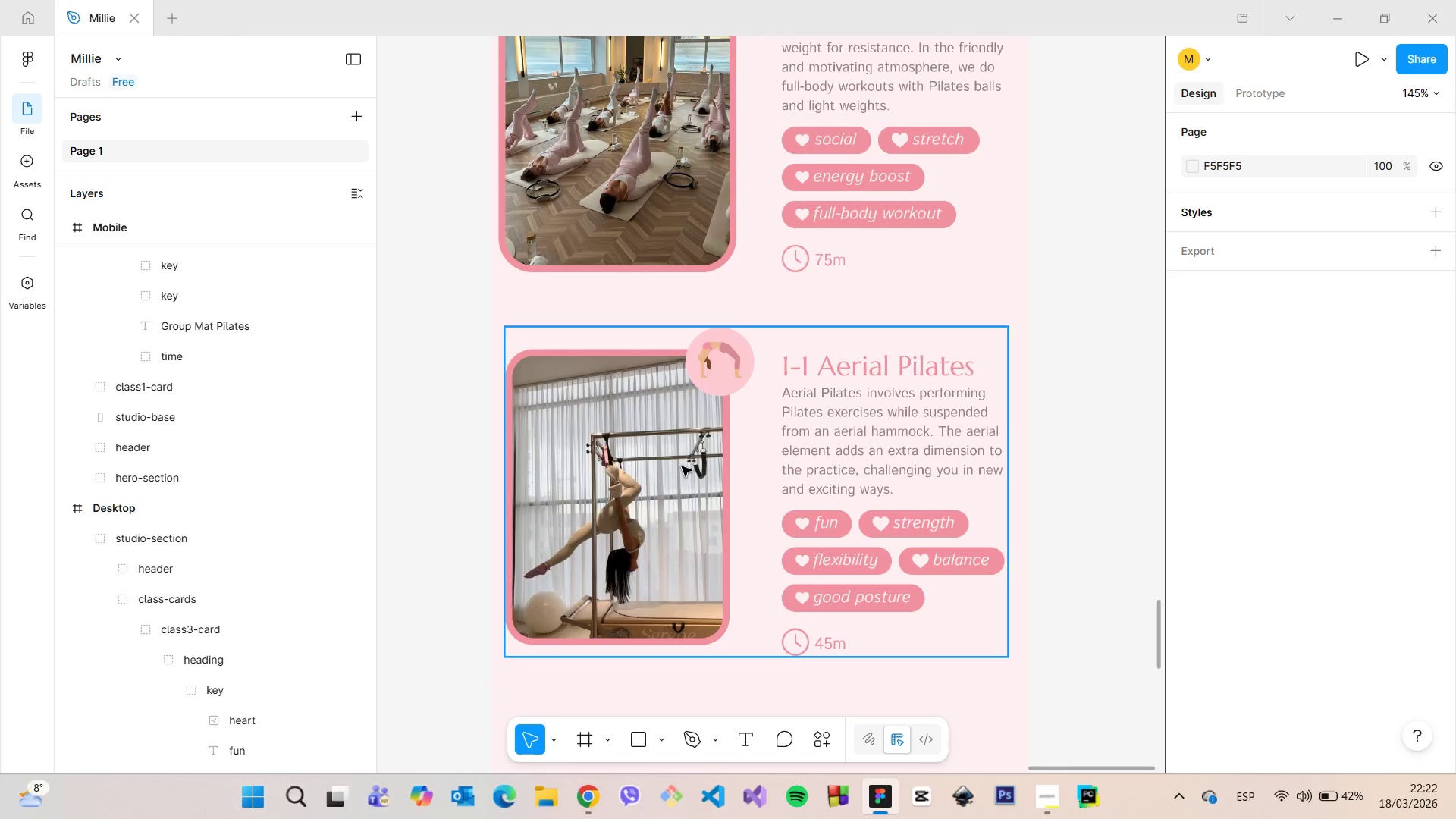 
double_click([682, 466])
 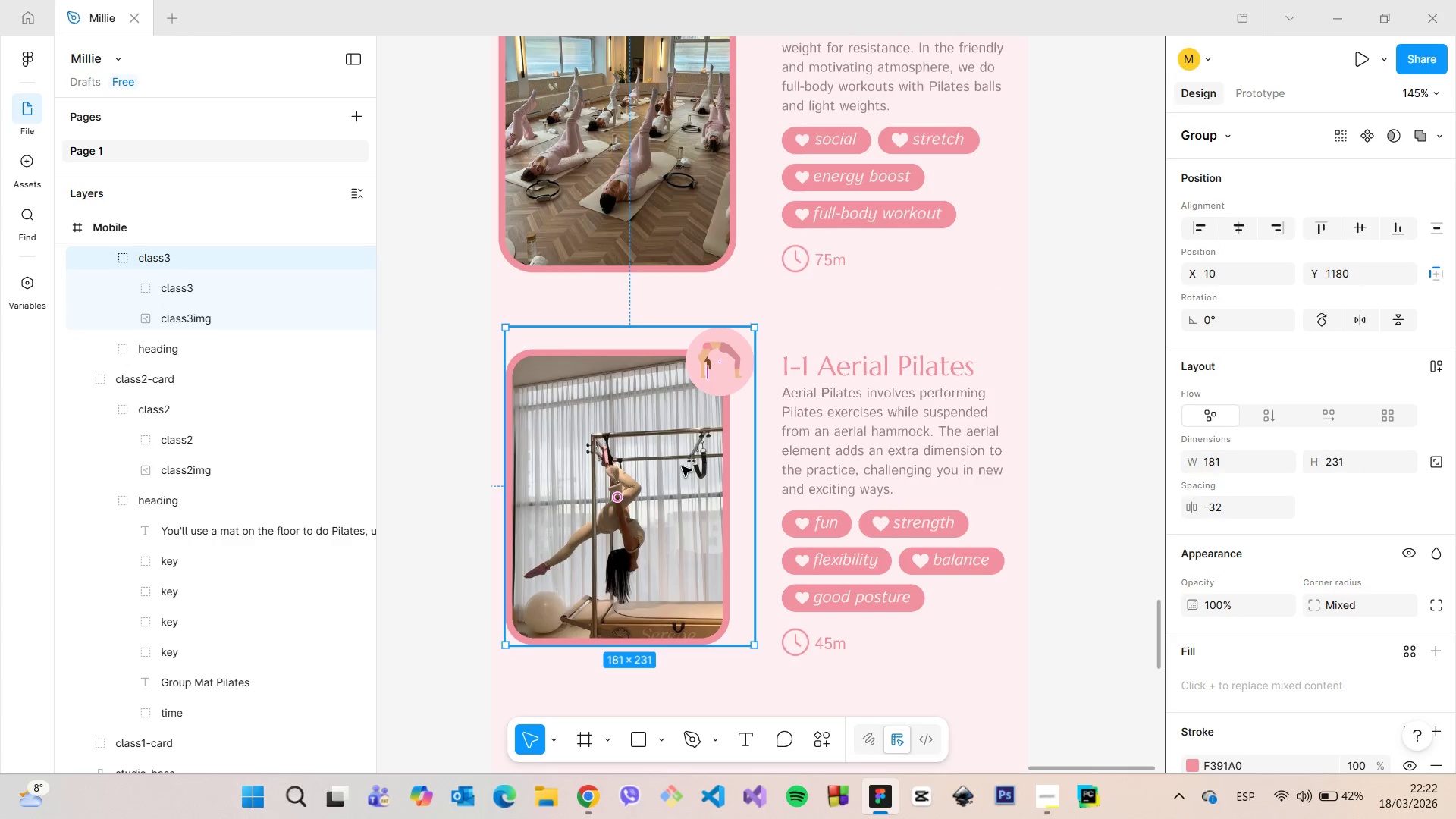 
double_click([682, 466])
 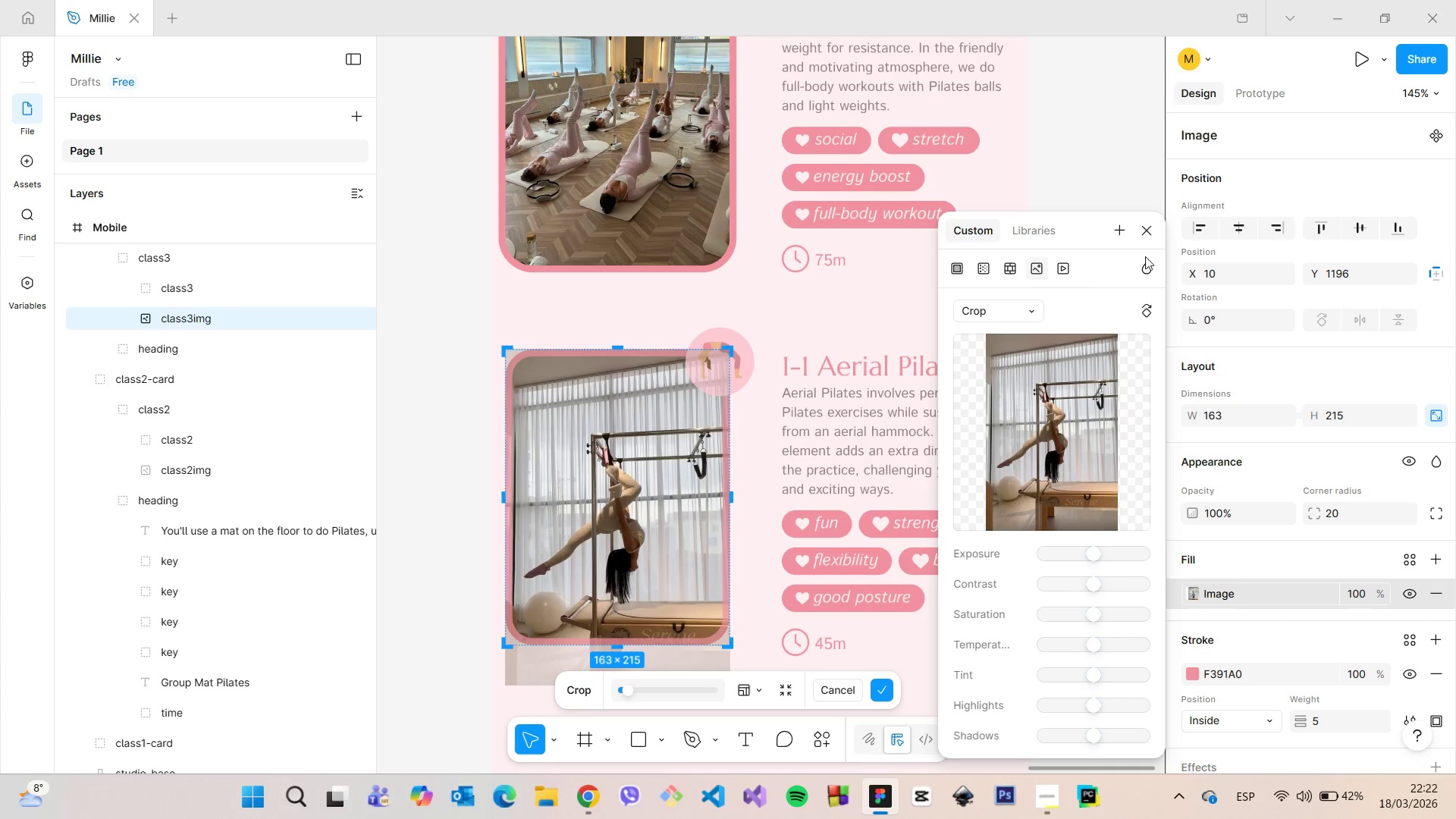 
left_click([1145, 236])
 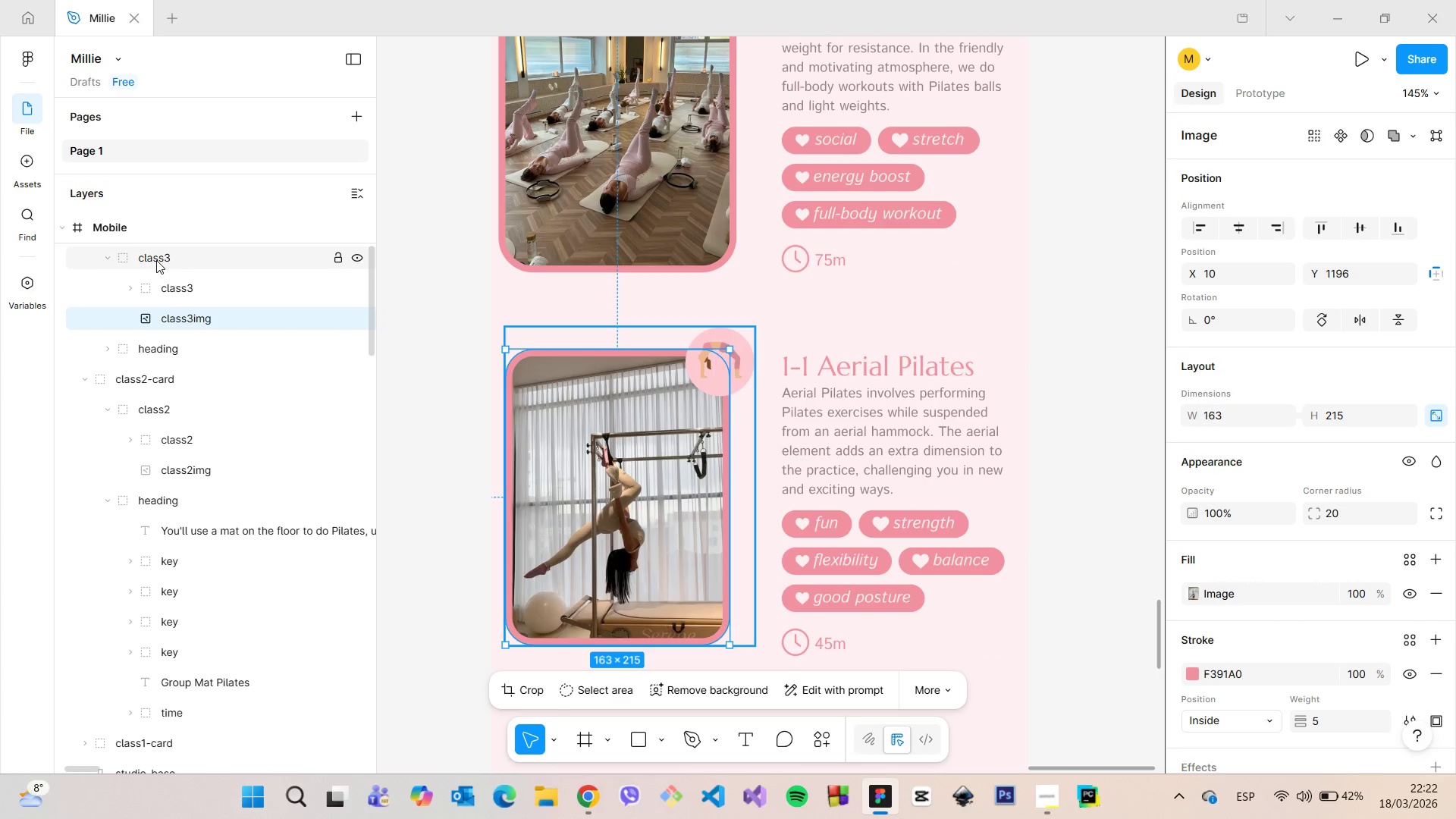 
left_click([156, 260])
 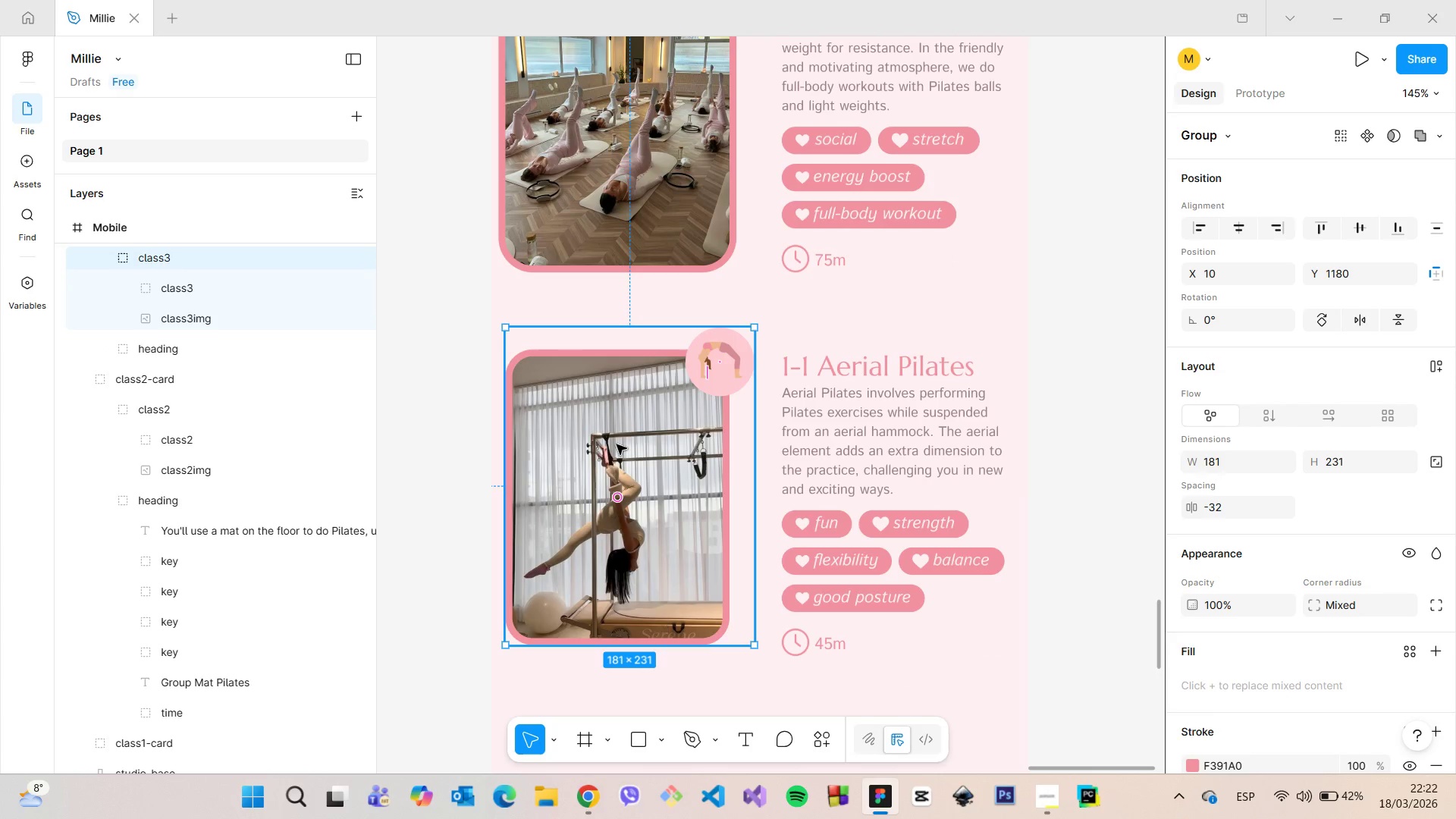 
left_click_drag(start_coordinate=[617, 444], to_coordinate=[617, 455])
 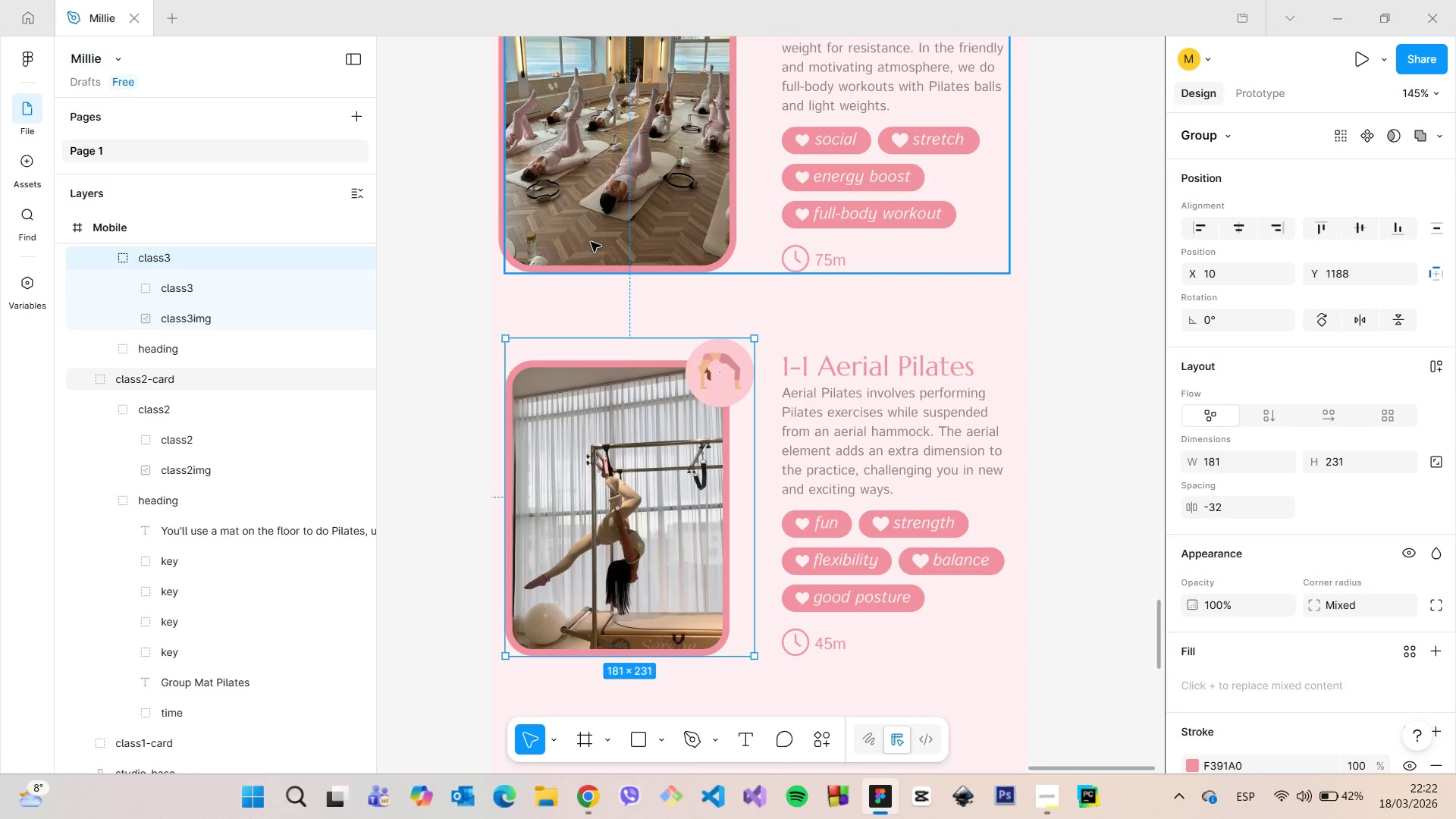 
hold_key(key=AltLeft, duration=1.5)
 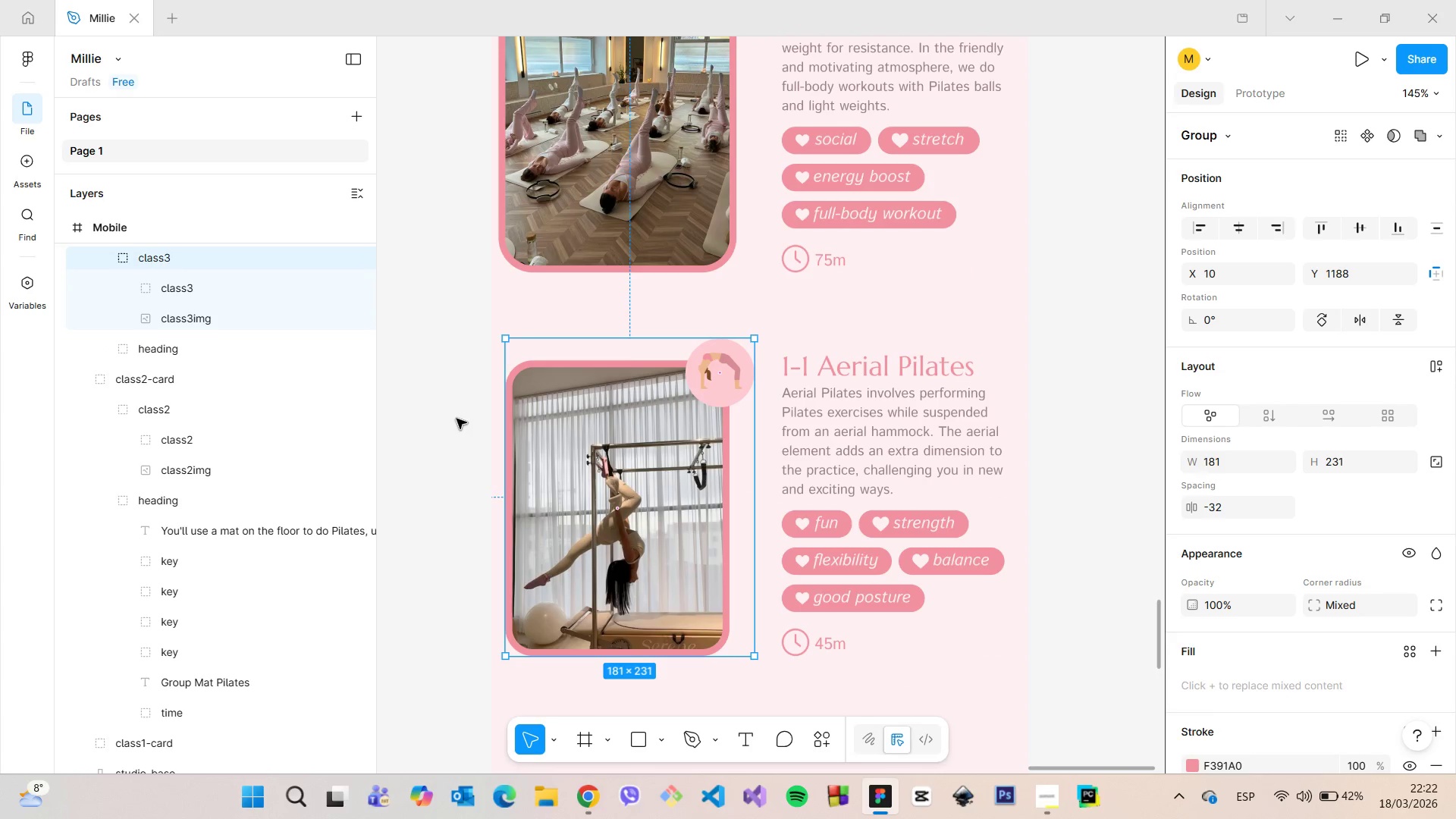 
key(Alt+AltLeft)
 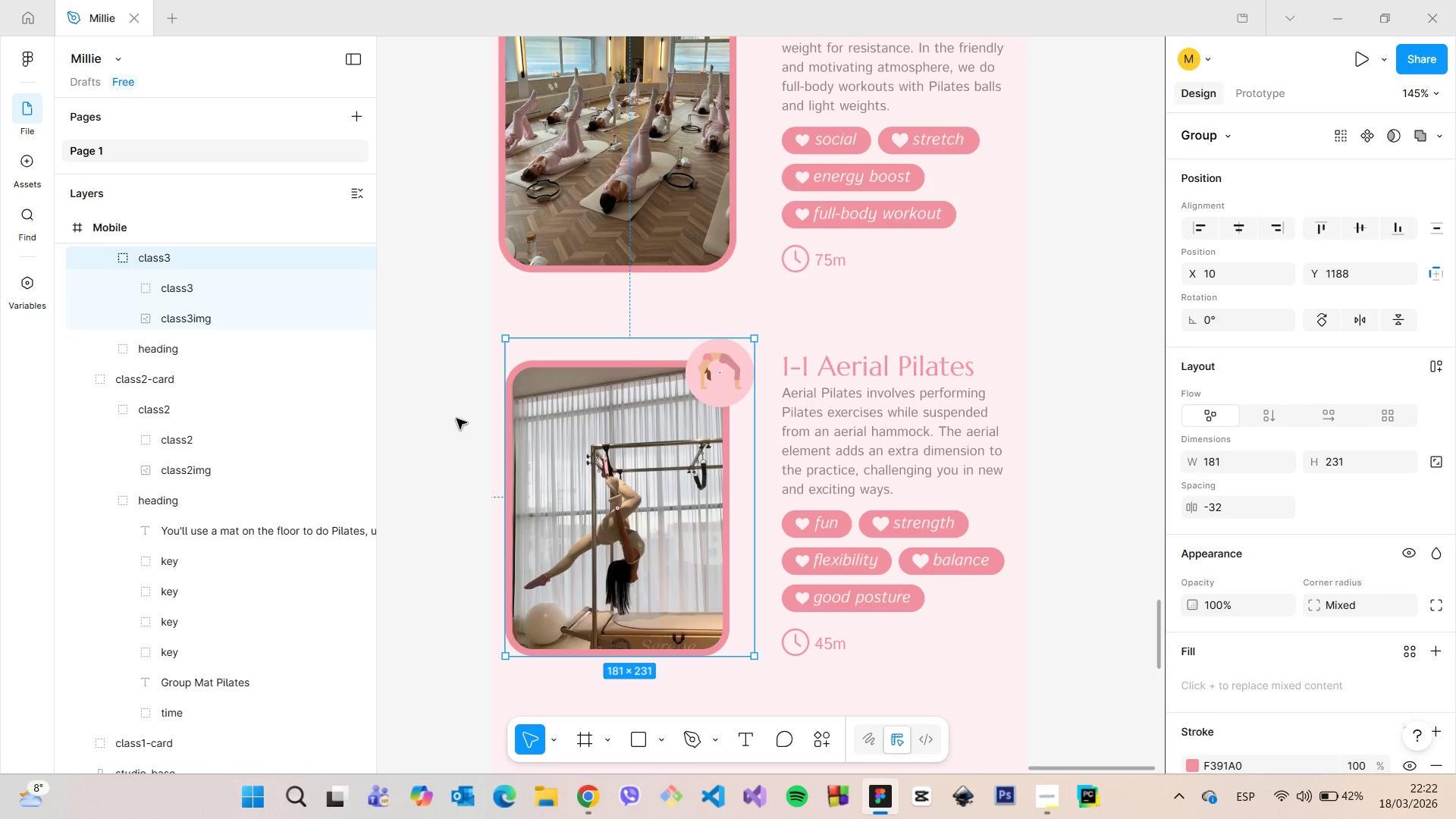 
key(Alt+AltLeft)
 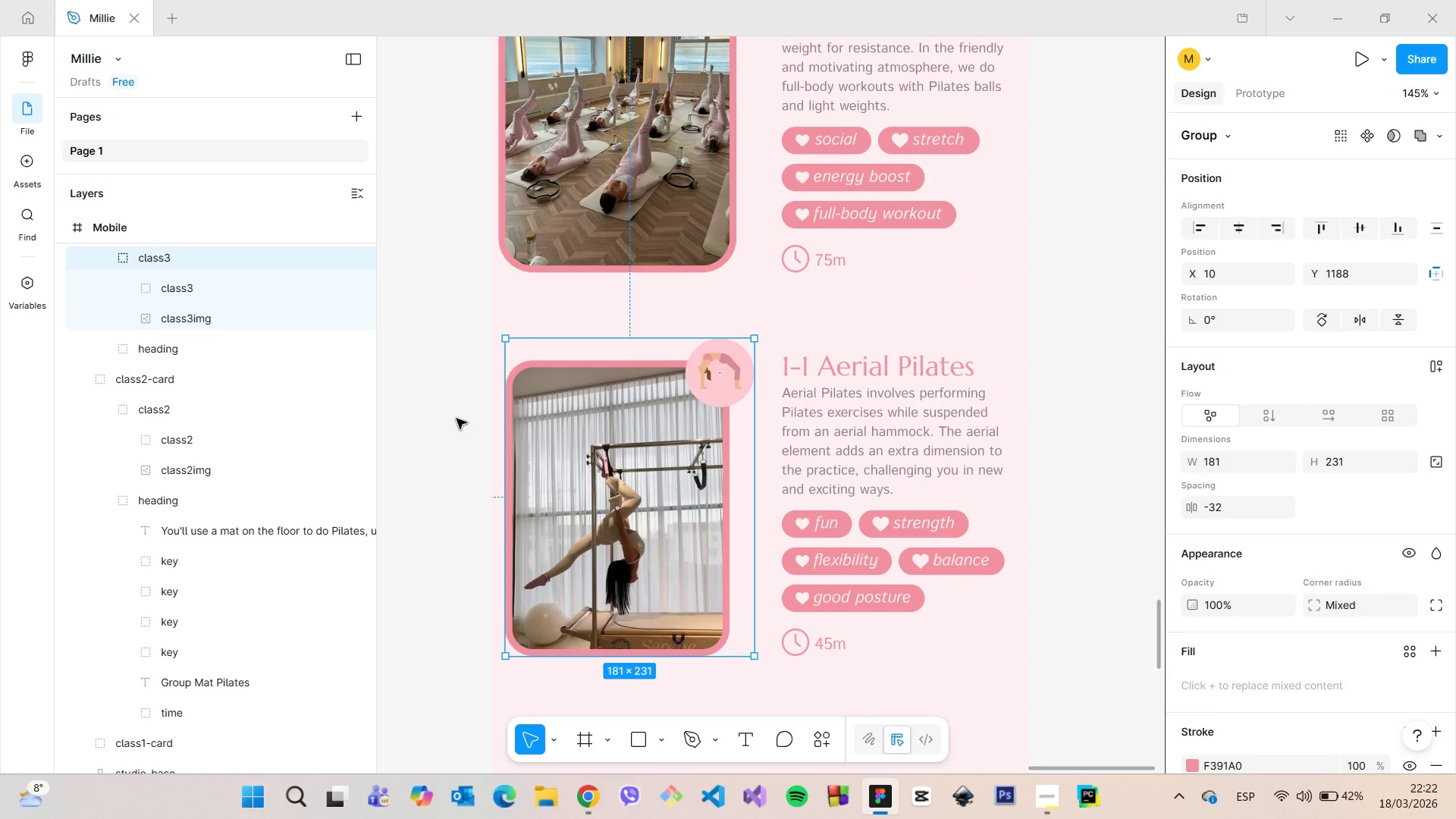 
key(Alt+AltLeft)
 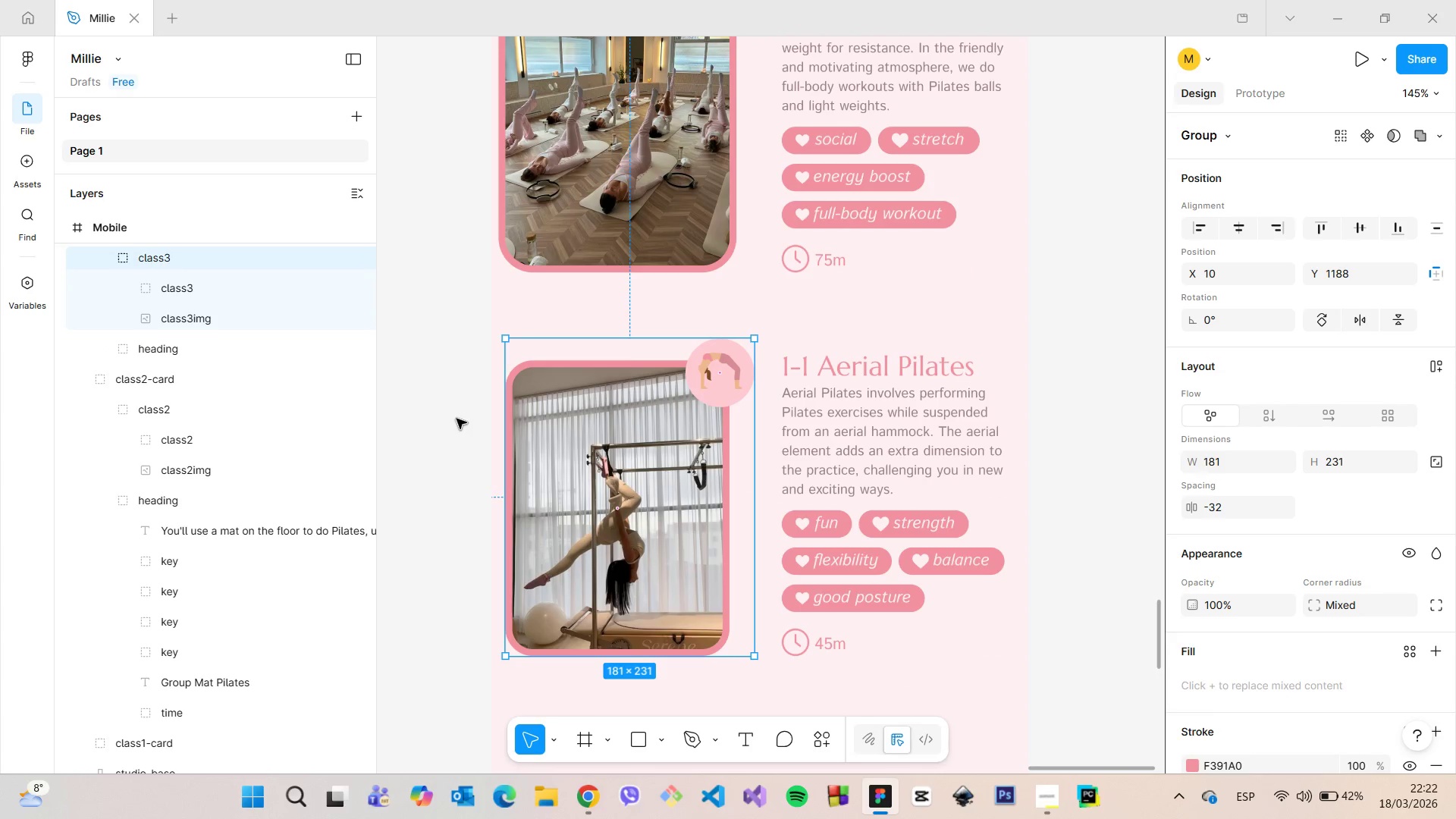 
key(Alt+AltLeft)
 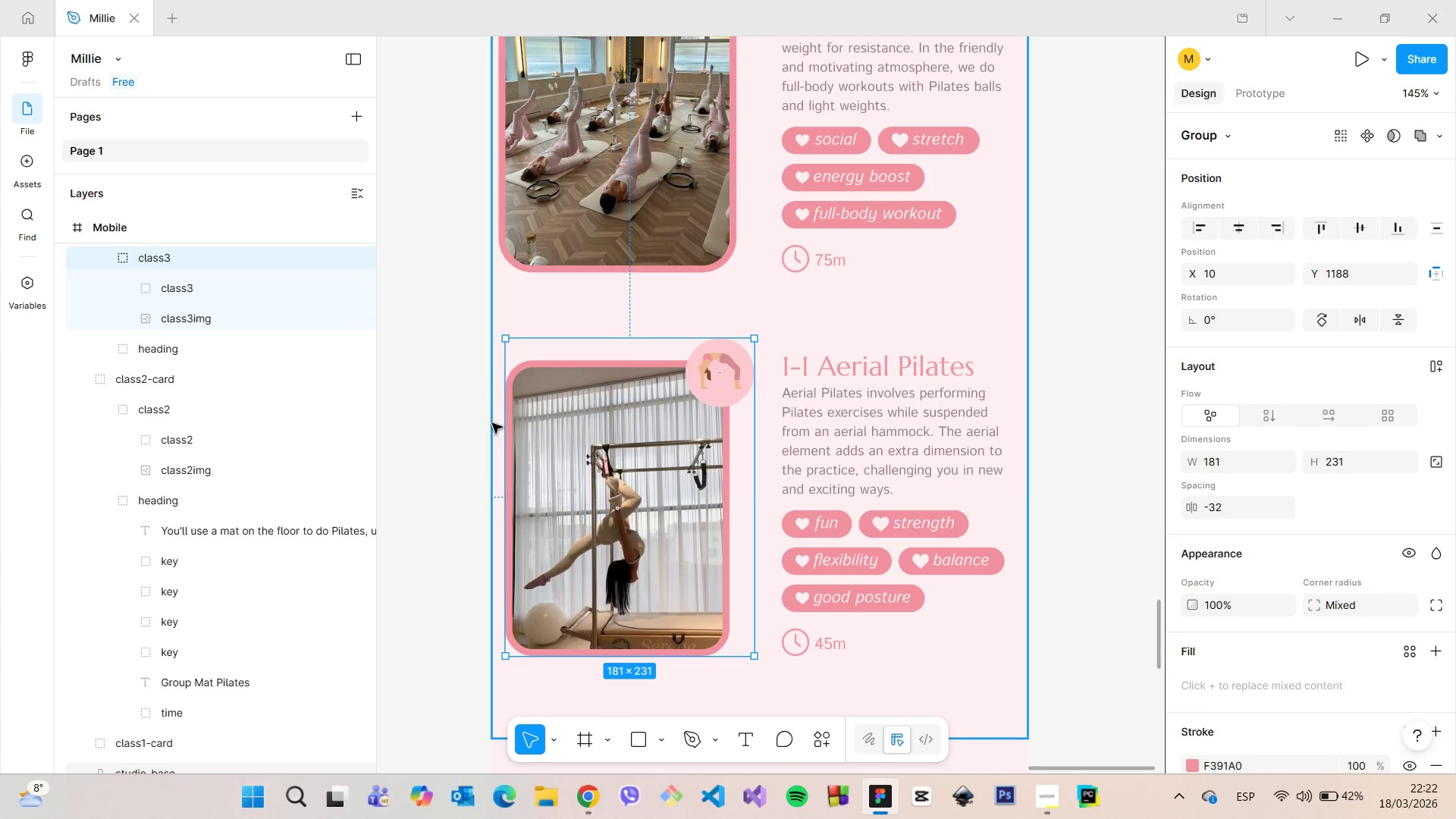 
hold_key(key=AltLeft, duration=0.38)
 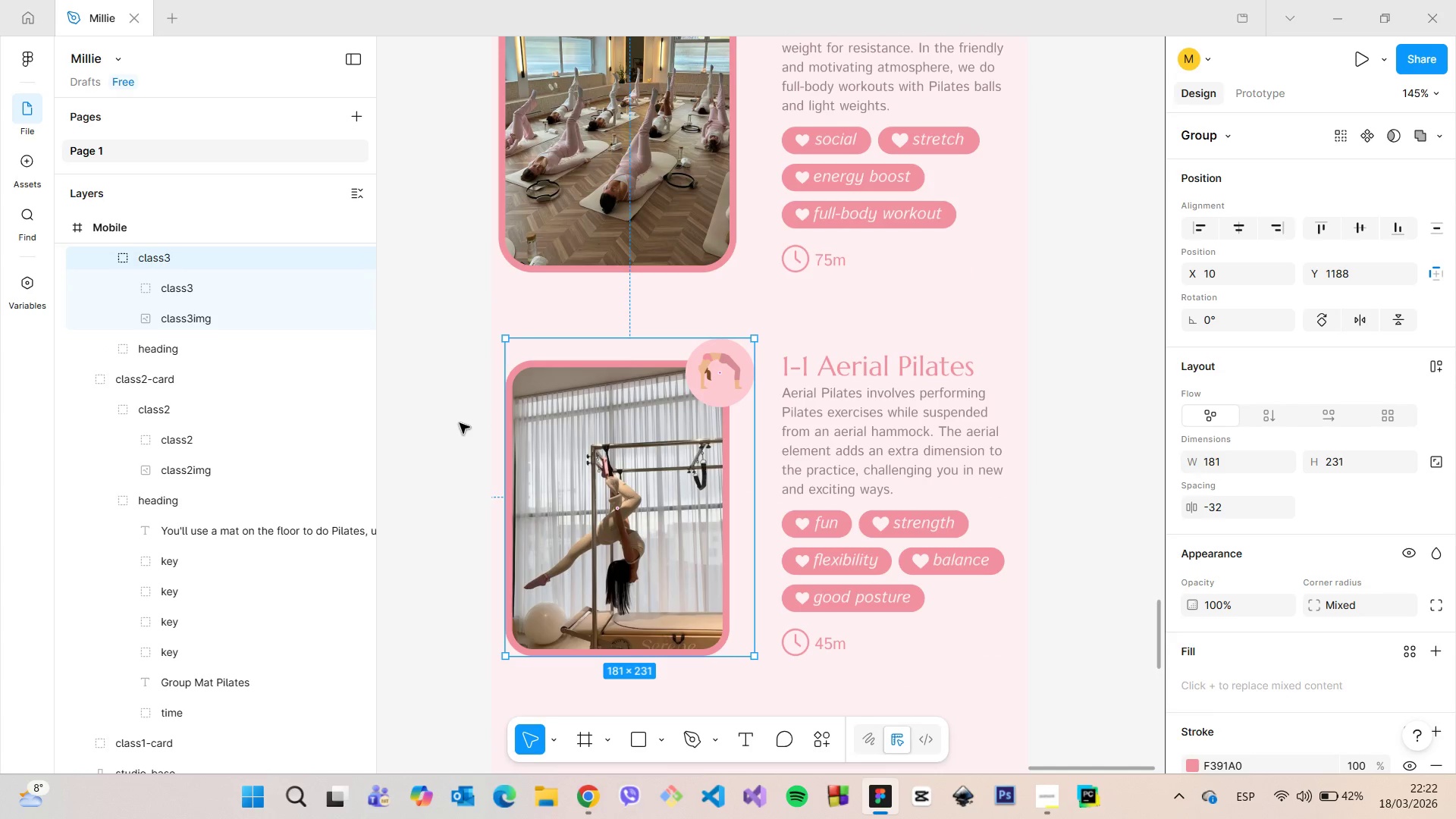 
left_click([460, 423])
 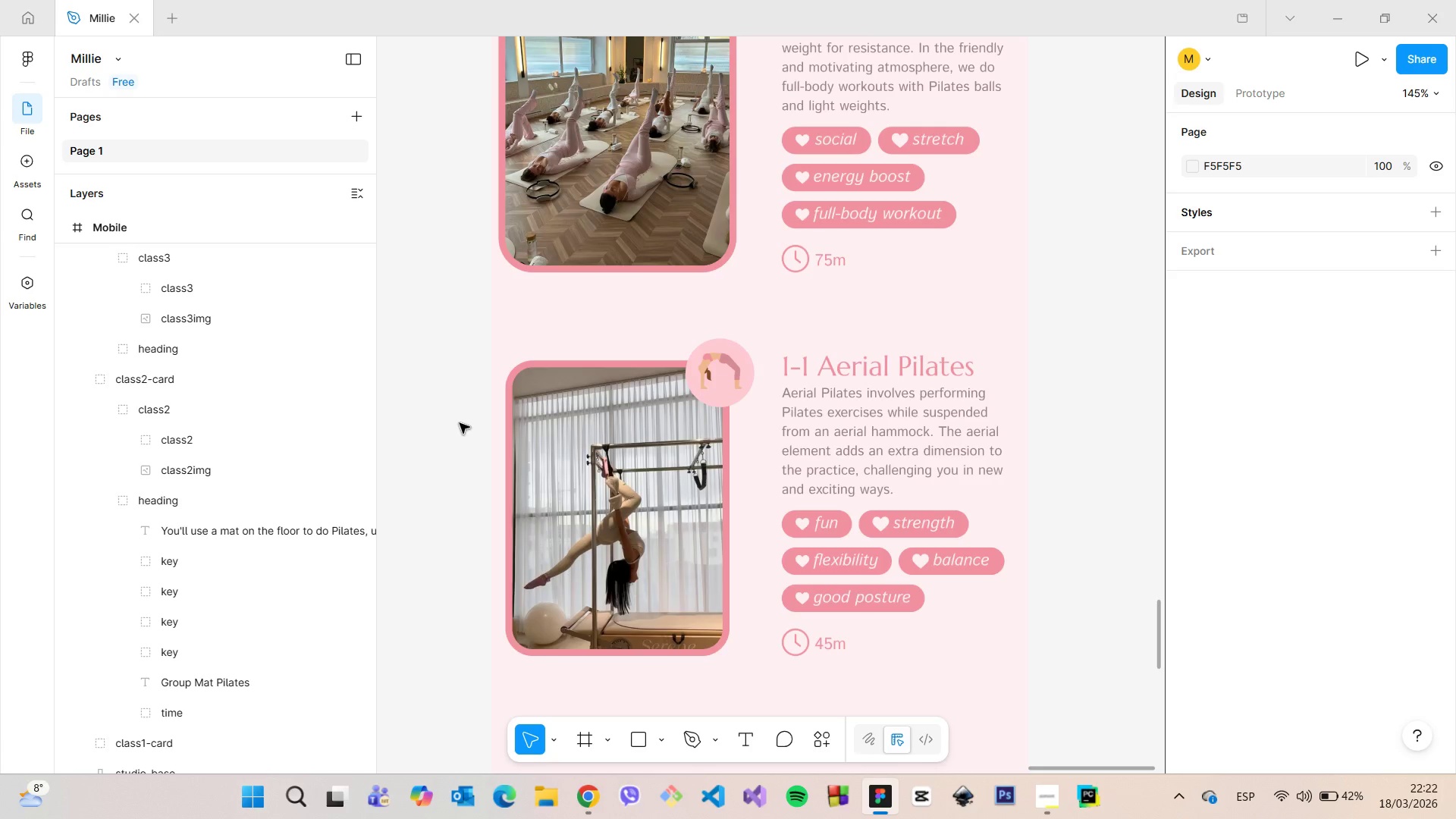 
scroll: coordinate [53, 347], scroll_direction: down, amount: 8.0
 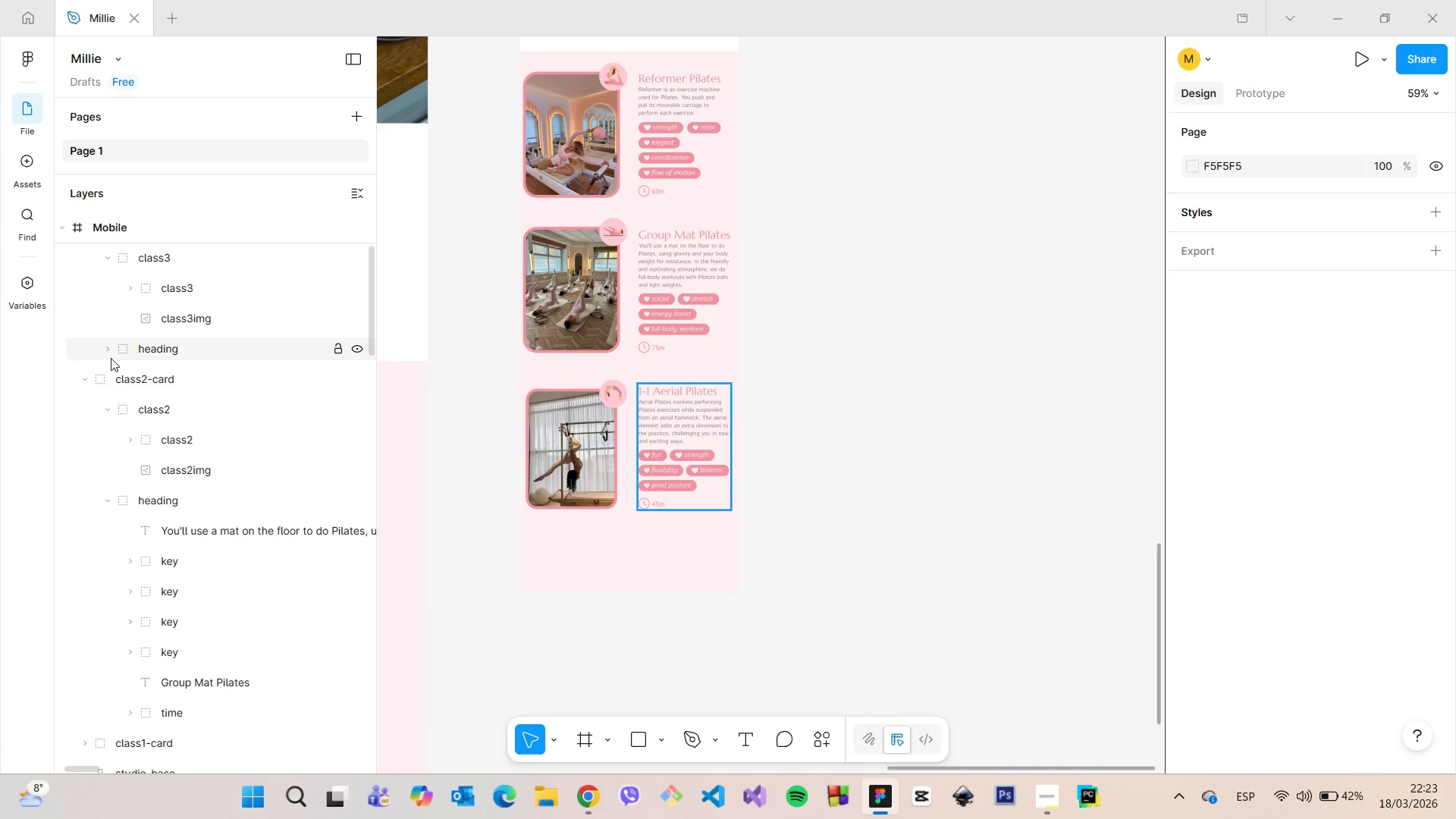 
scroll: coordinate [111, 358], scroll_direction: up, amount: 2.0
 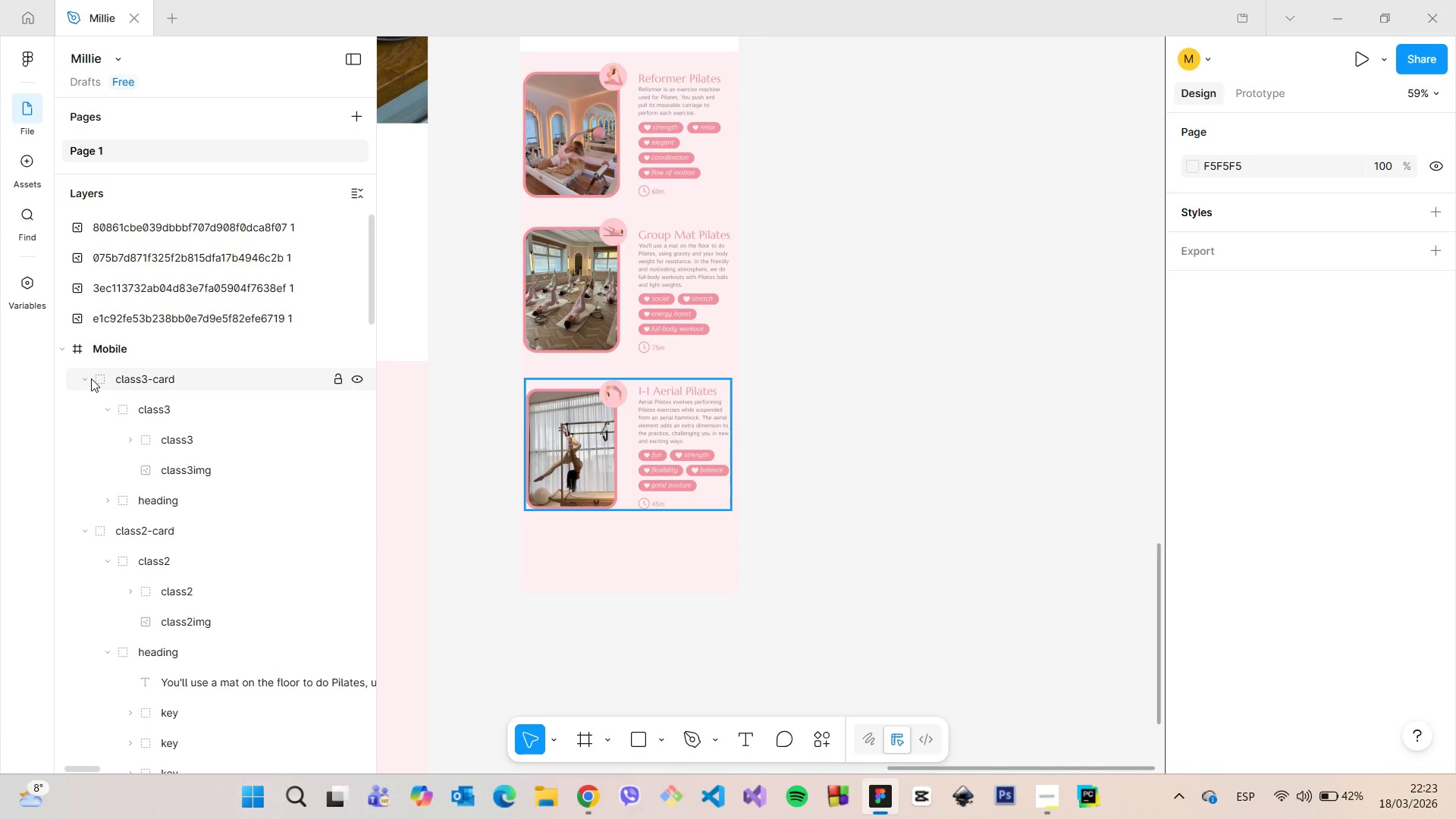 
left_click([84, 375])
 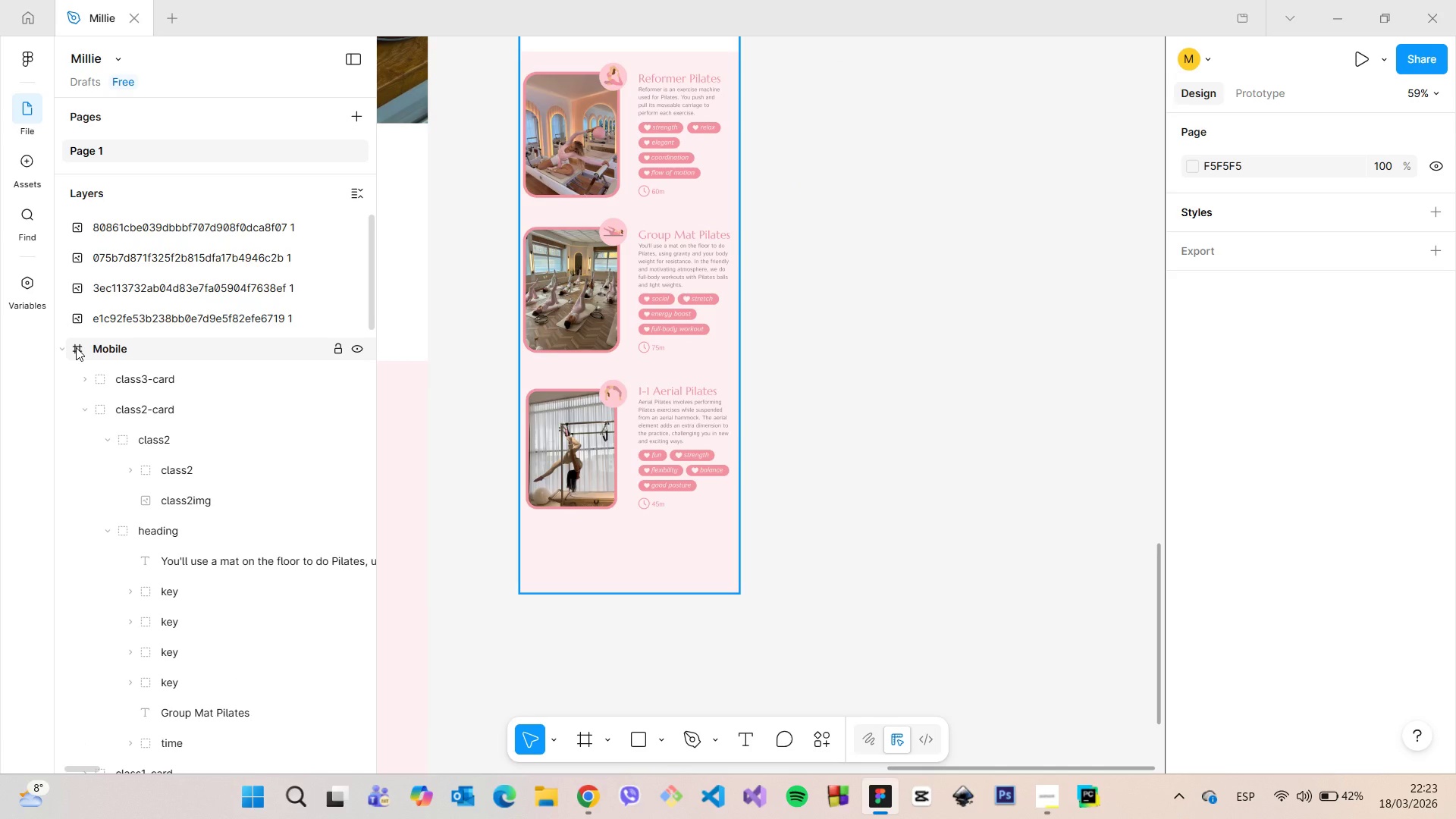 
left_click([76, 347])
 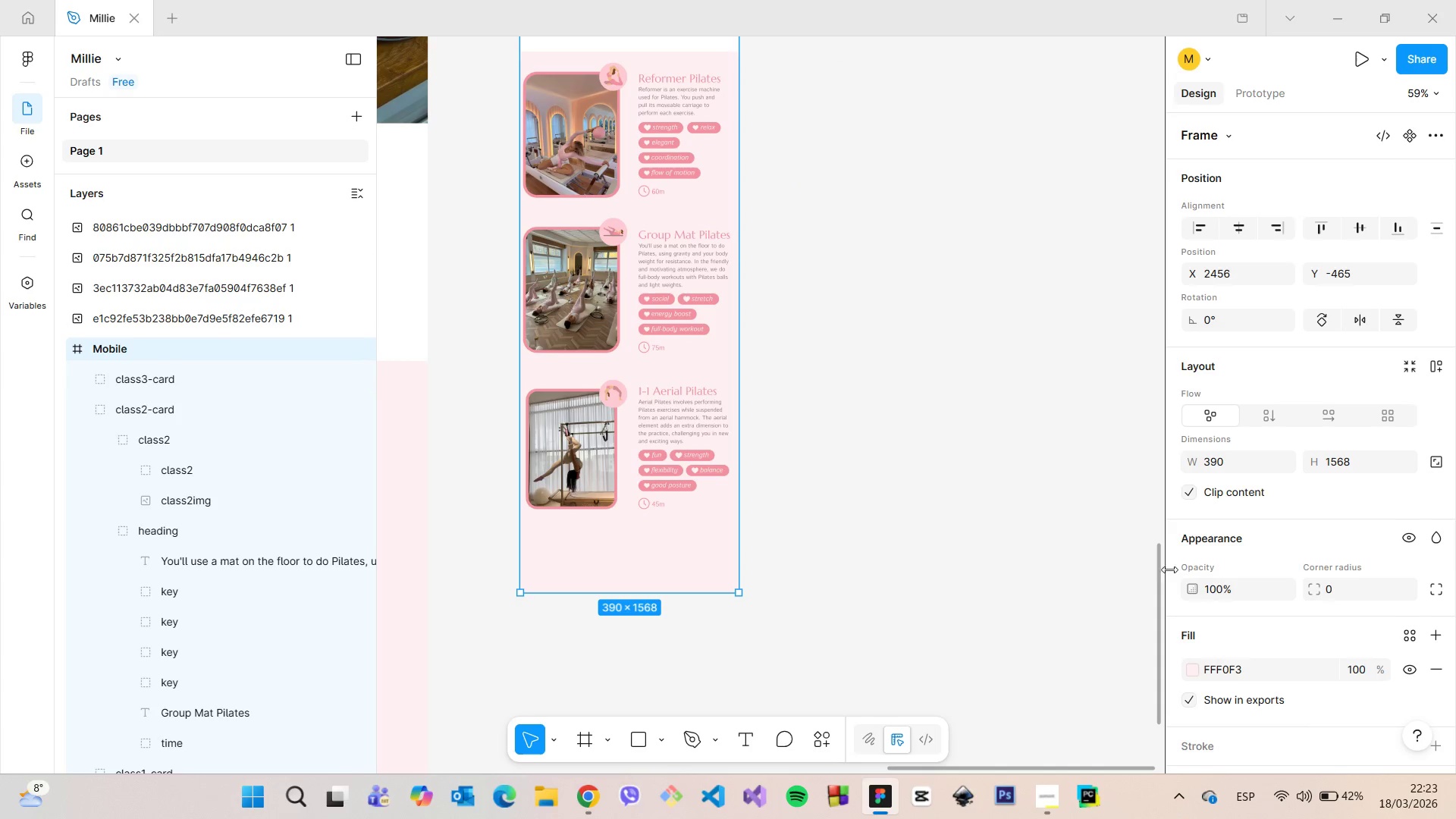 
scroll: coordinate [1221, 577], scroll_direction: down, amount: 3.0
 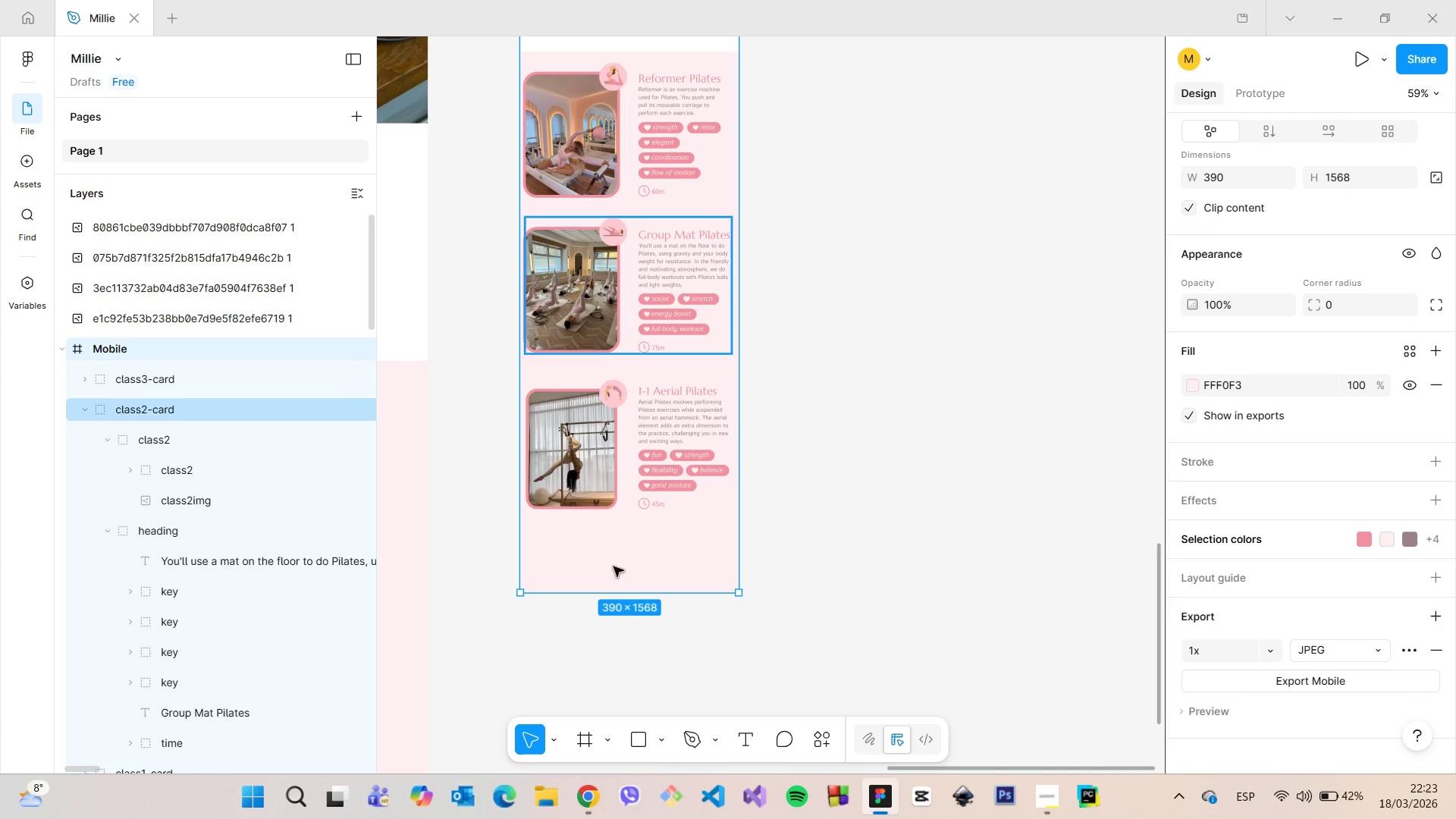 
hold_key(key=ControlLeft, duration=1.52)
left_click_drag(start_coordinate=[620, 591], to_coordinate=[617, 543])
 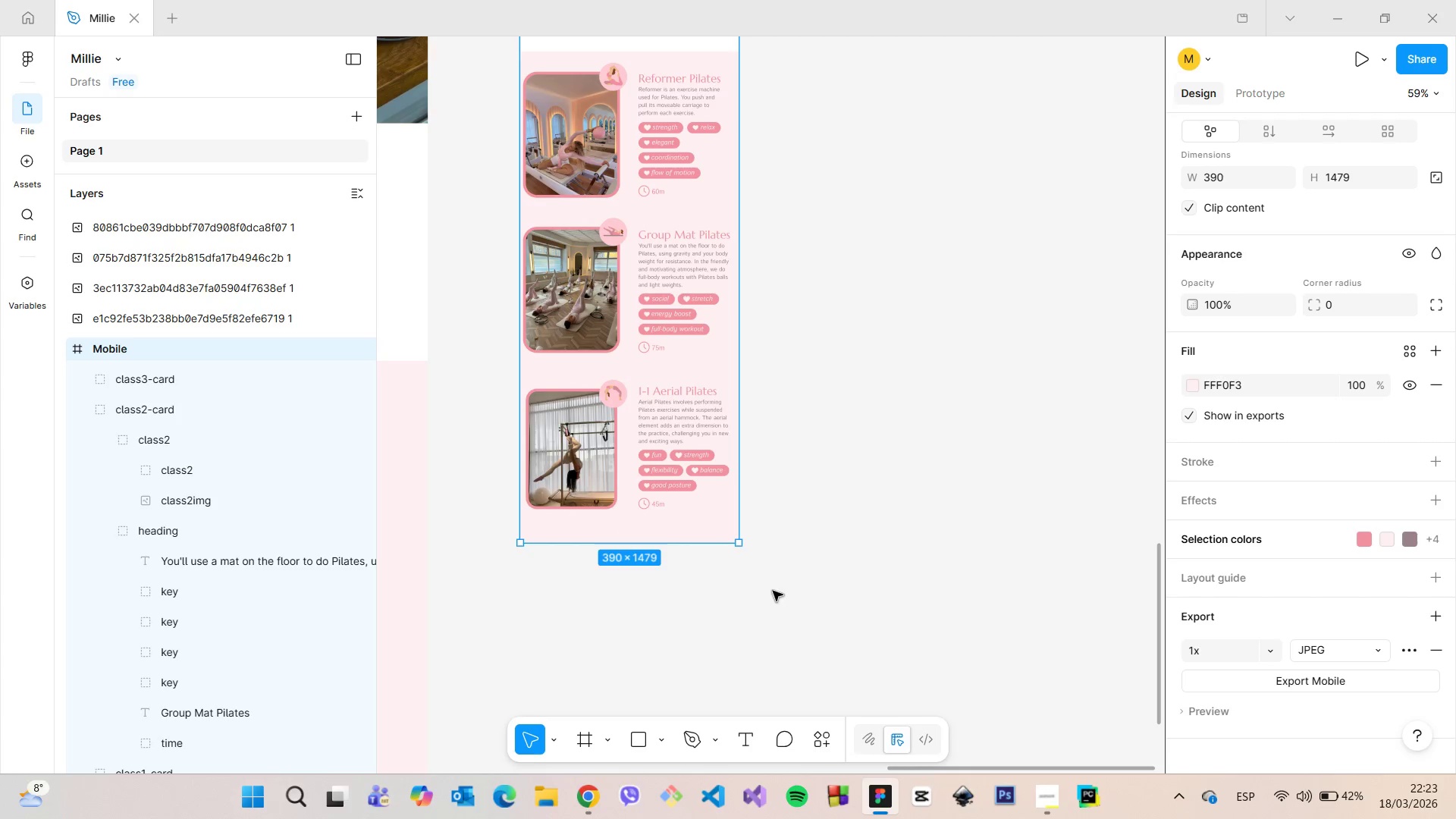 
hold_key(key=ControlLeft, duration=1.5)
 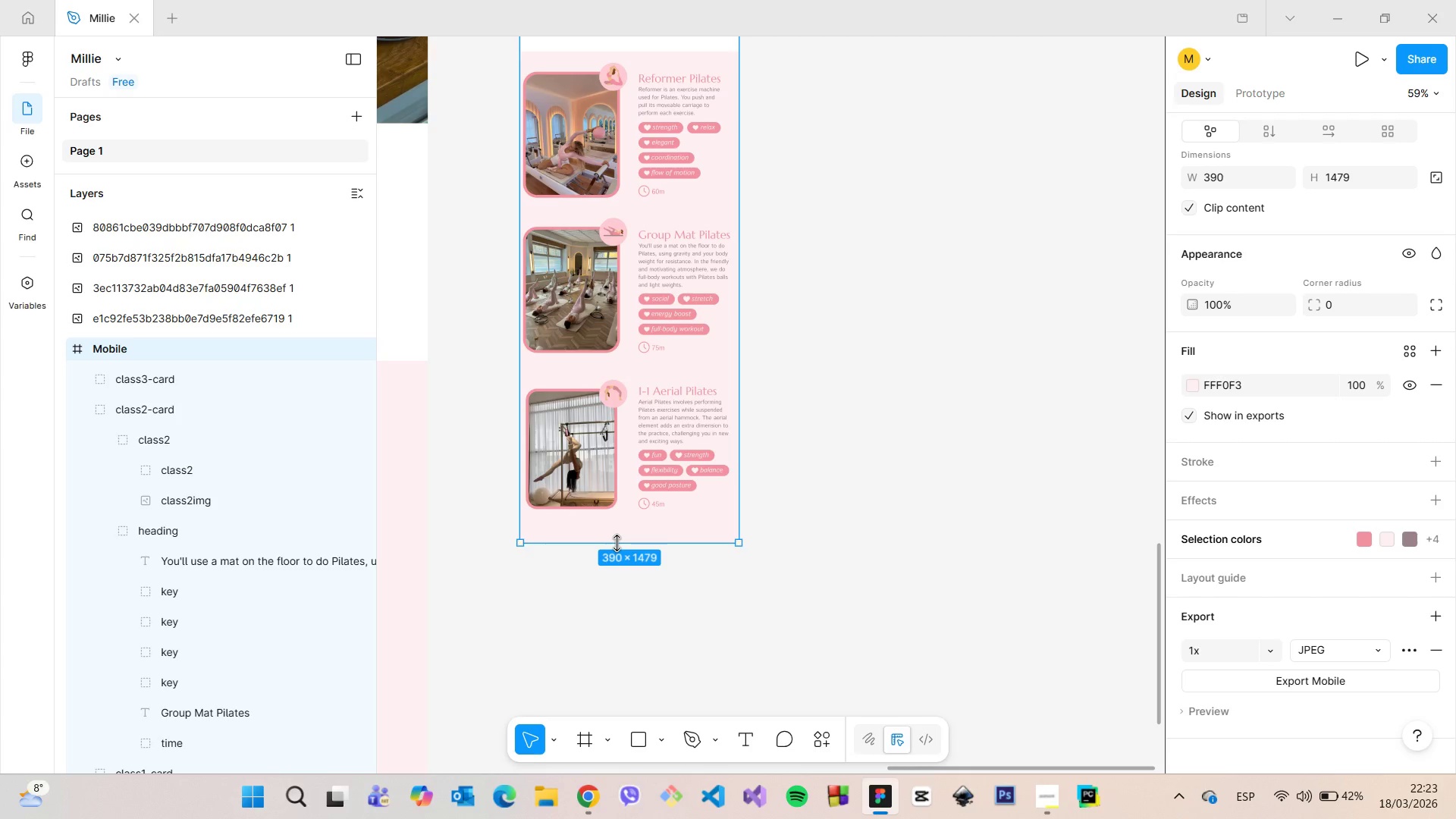 
hold_key(key=ControlLeft, duration=0.94)
 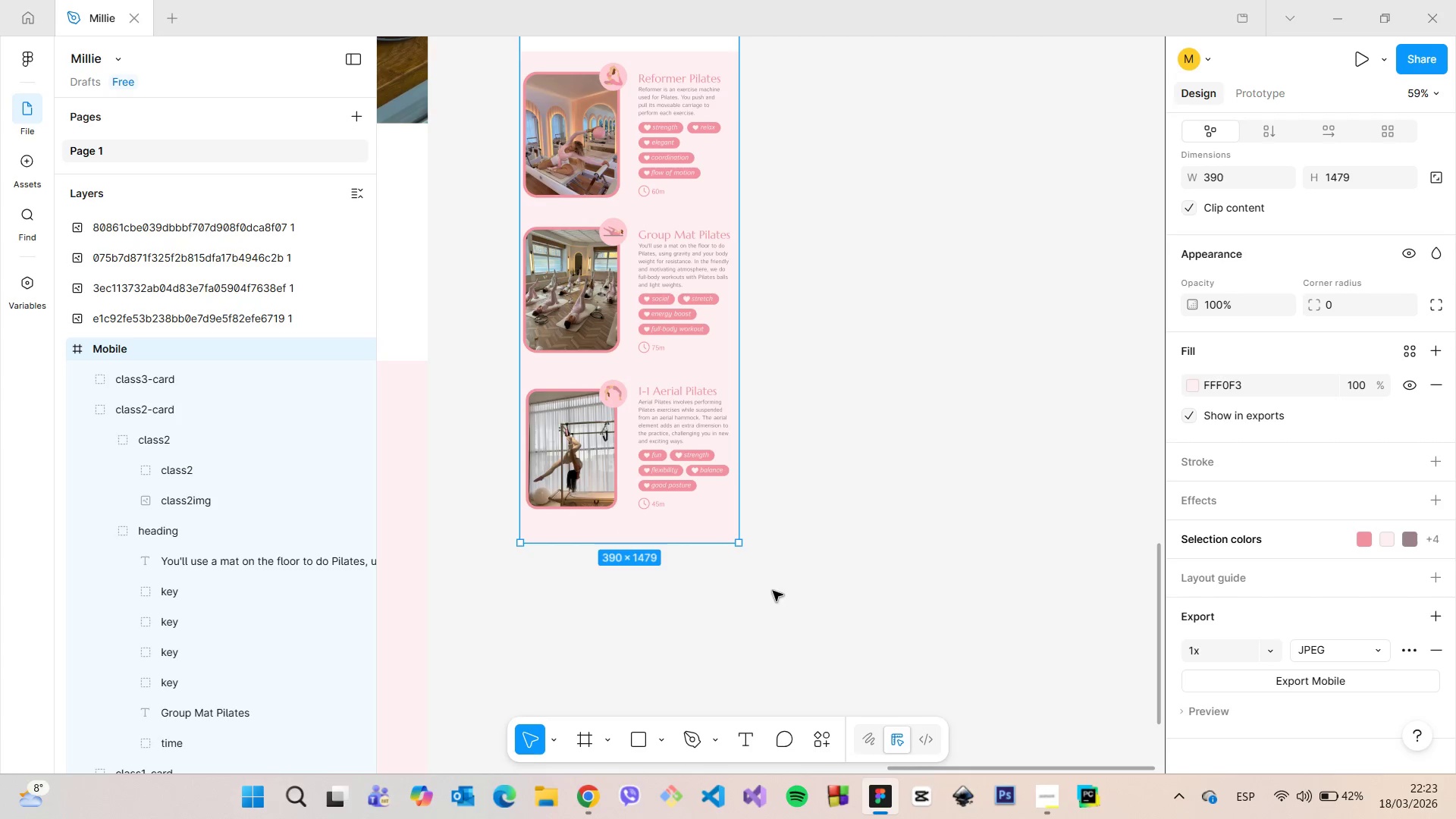 
left_click([773, 591])
 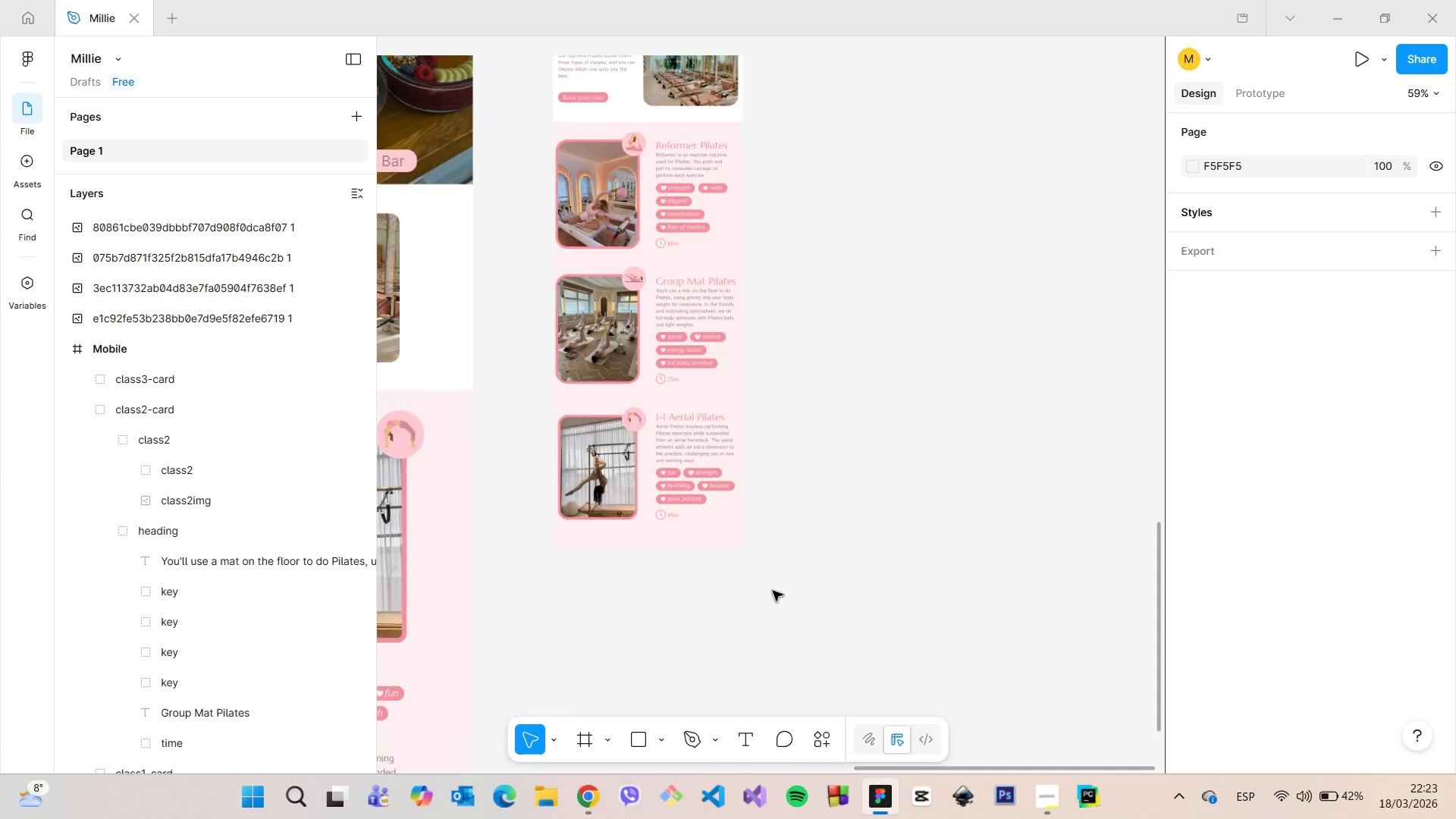 
scroll: coordinate [773, 591], scroll_direction: down, amount: 6.0
 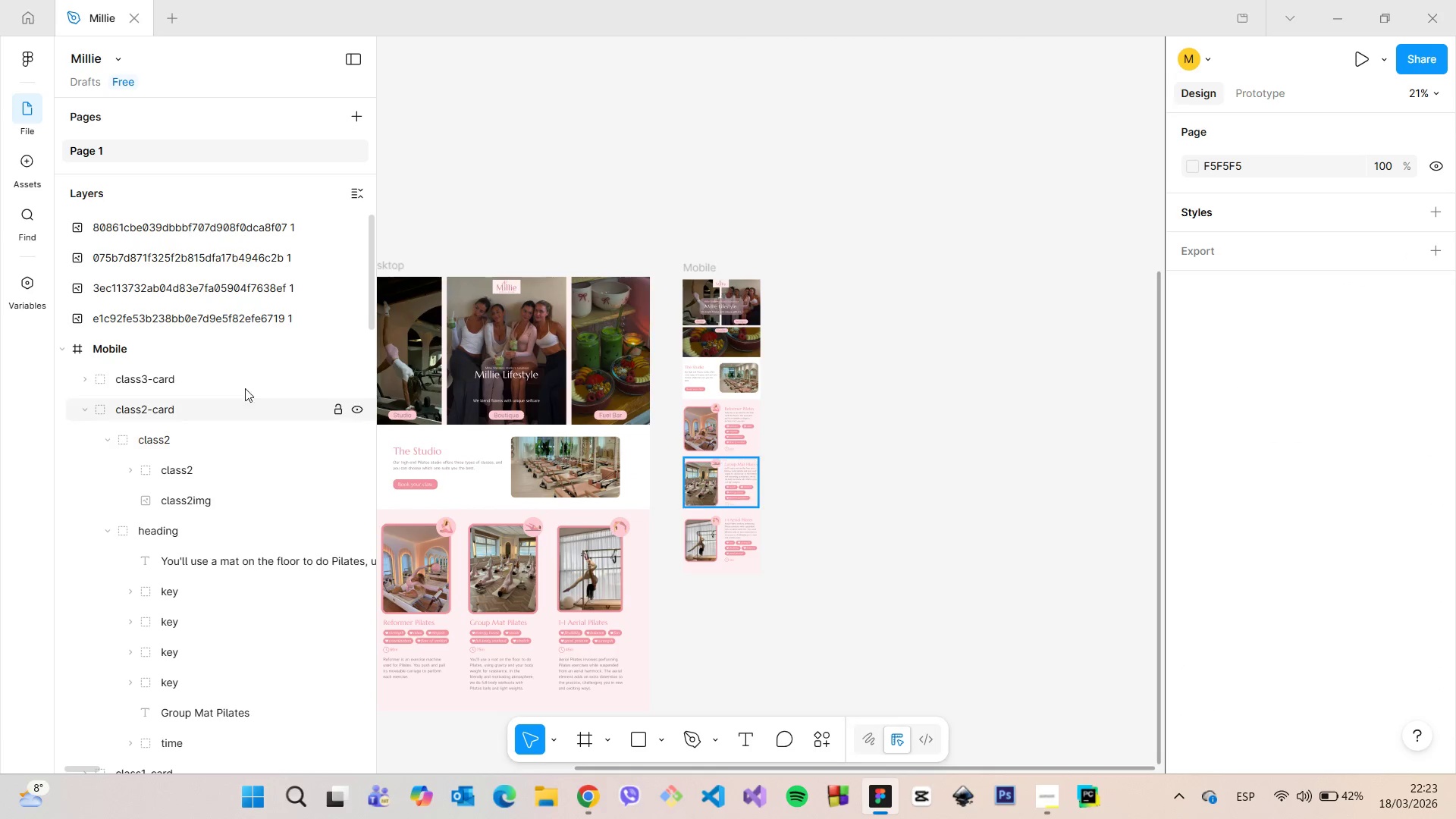 
left_click([156, 352])
 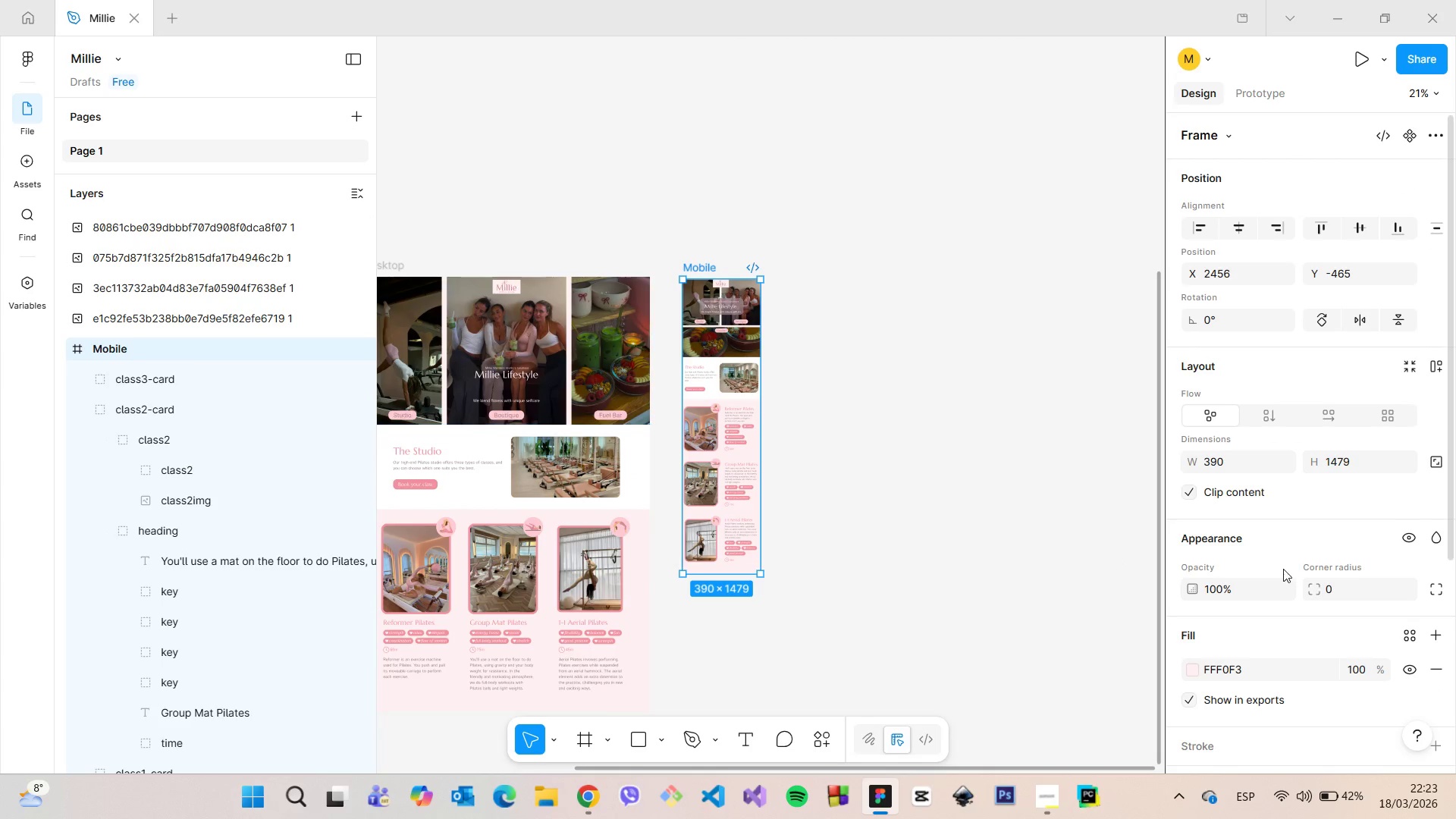 
scroll: coordinate [1283, 569], scroll_direction: down, amount: 4.0
 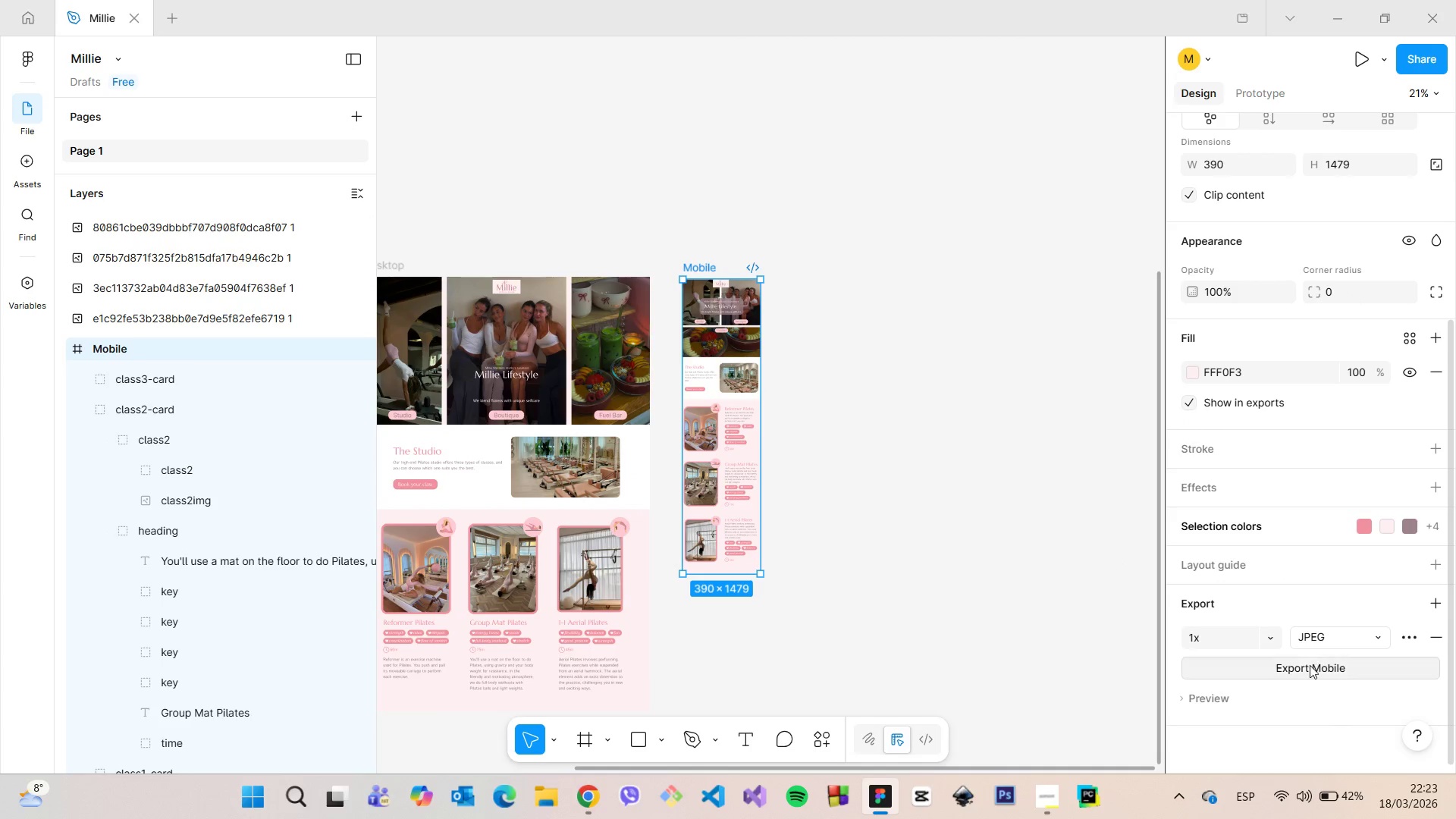 
left_click([1310, 667])
 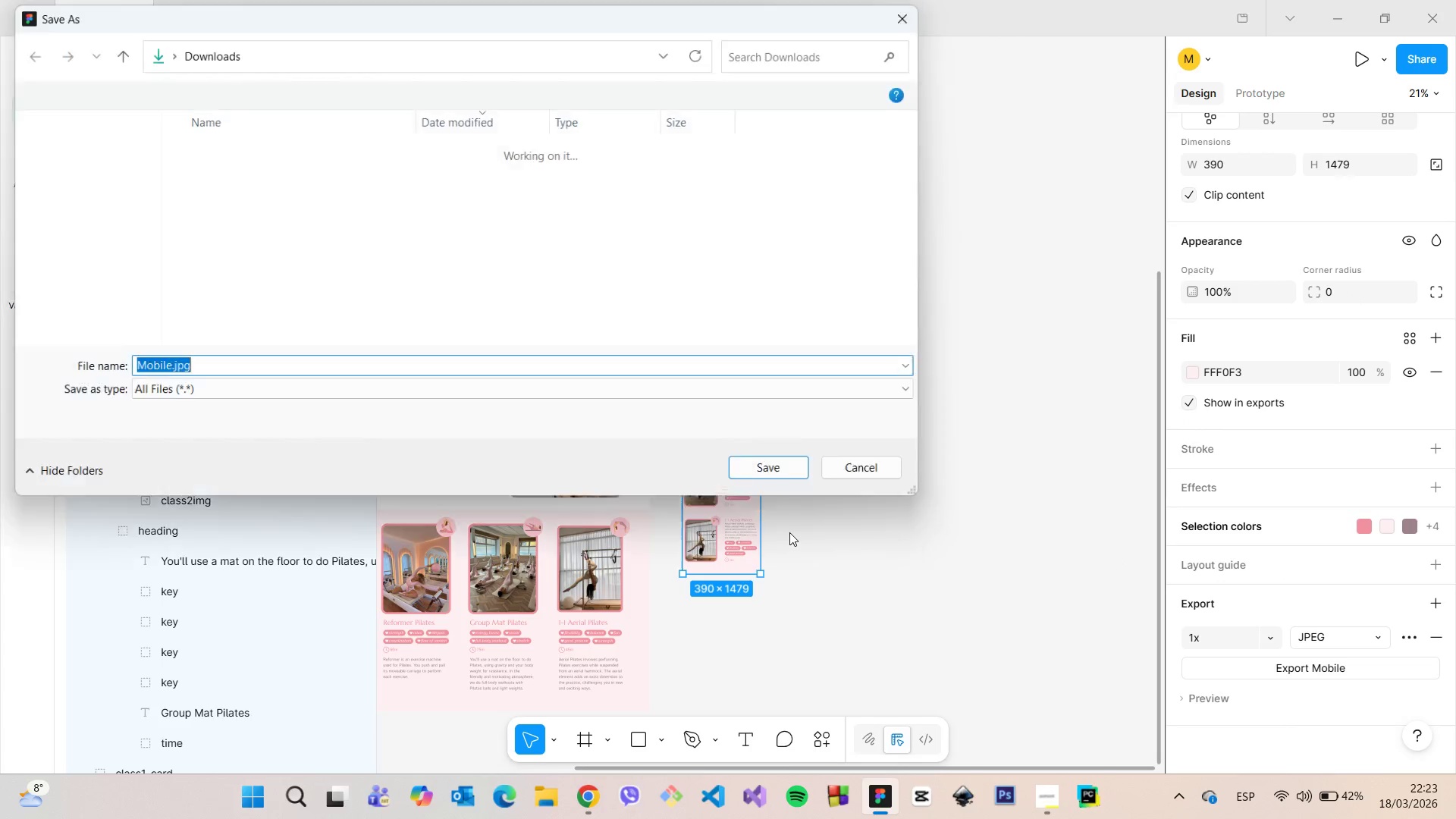 
wait(6.55)
 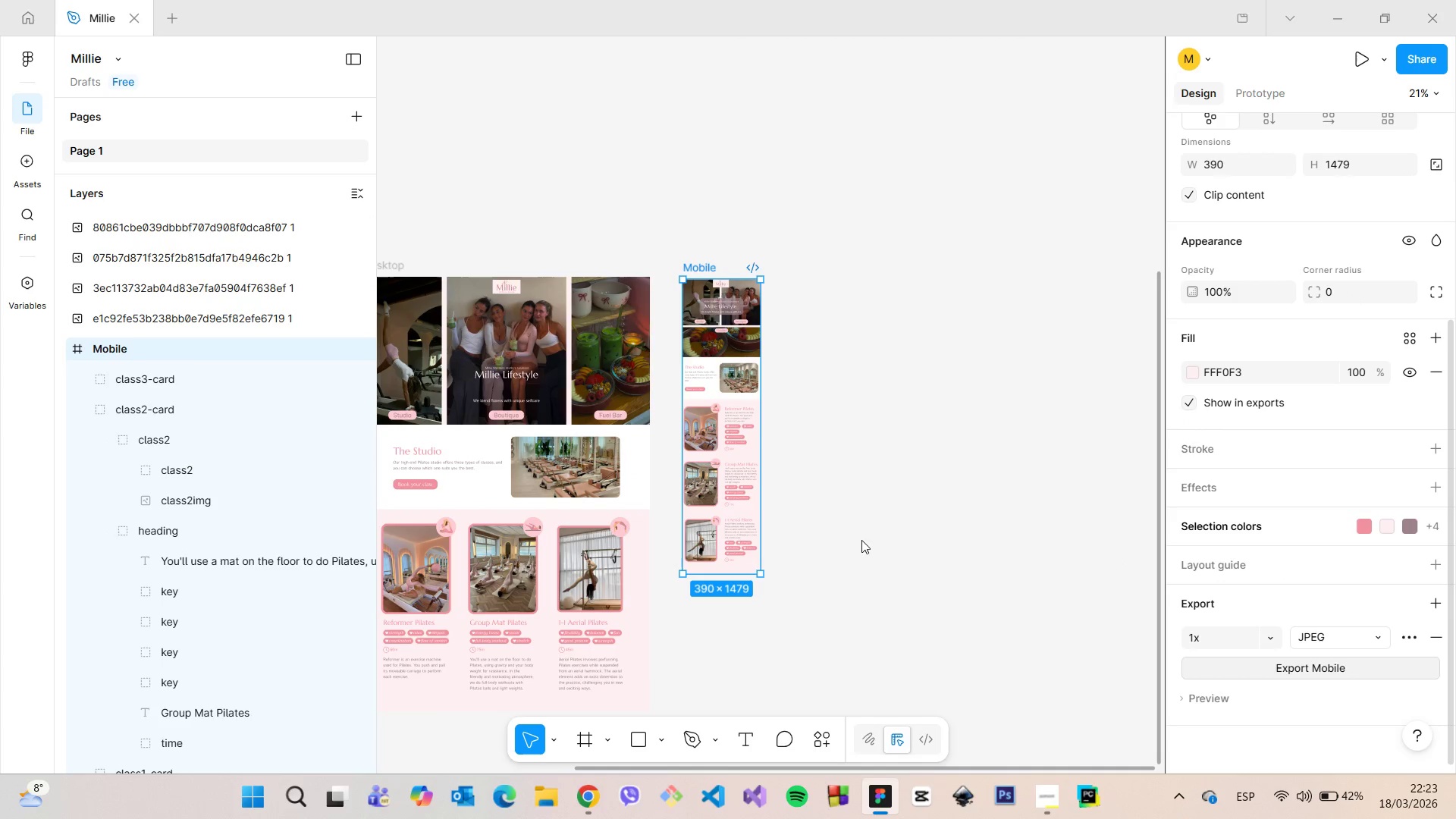 
left_click([770, 474])
 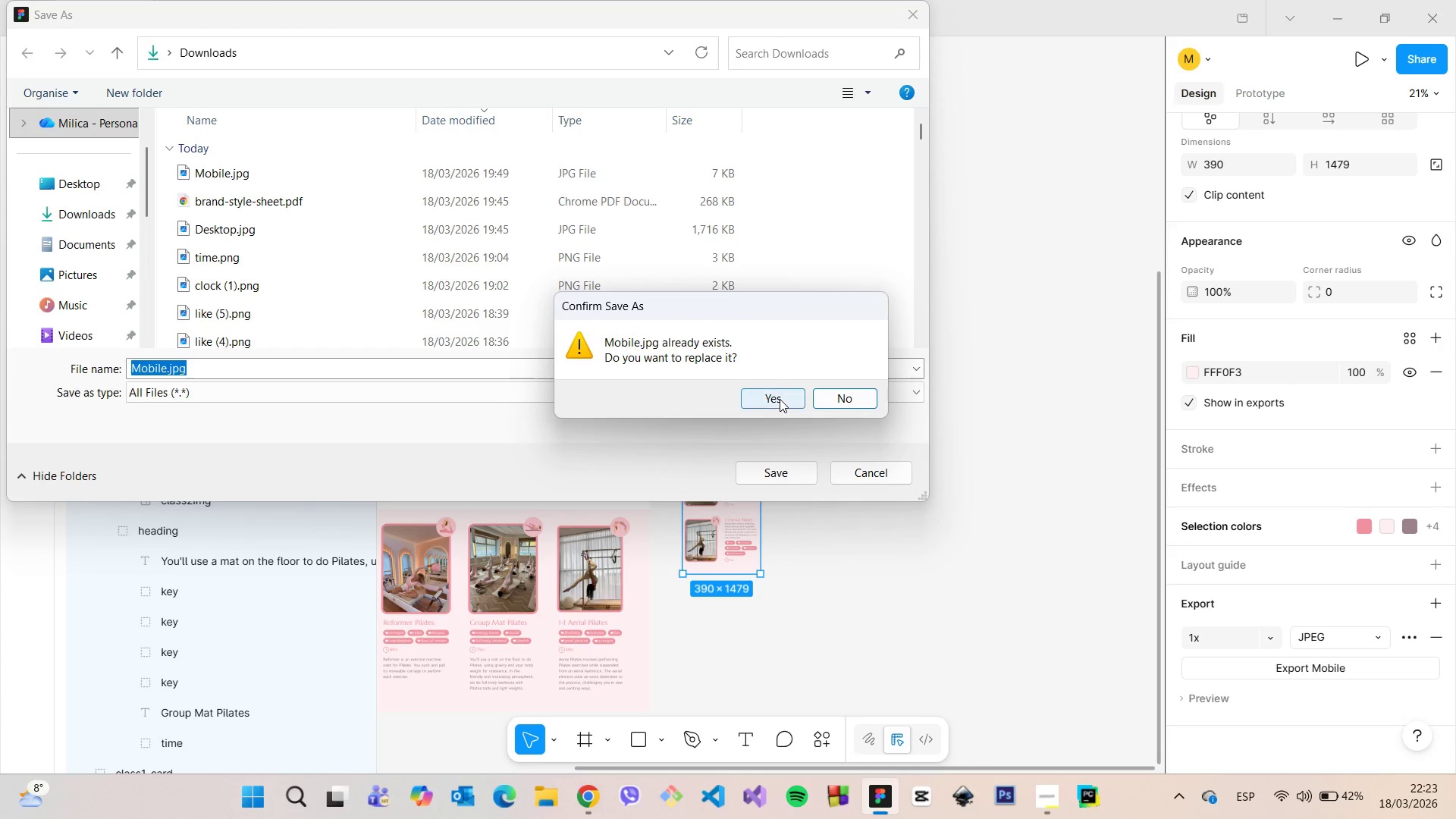 
left_click([780, 399])
 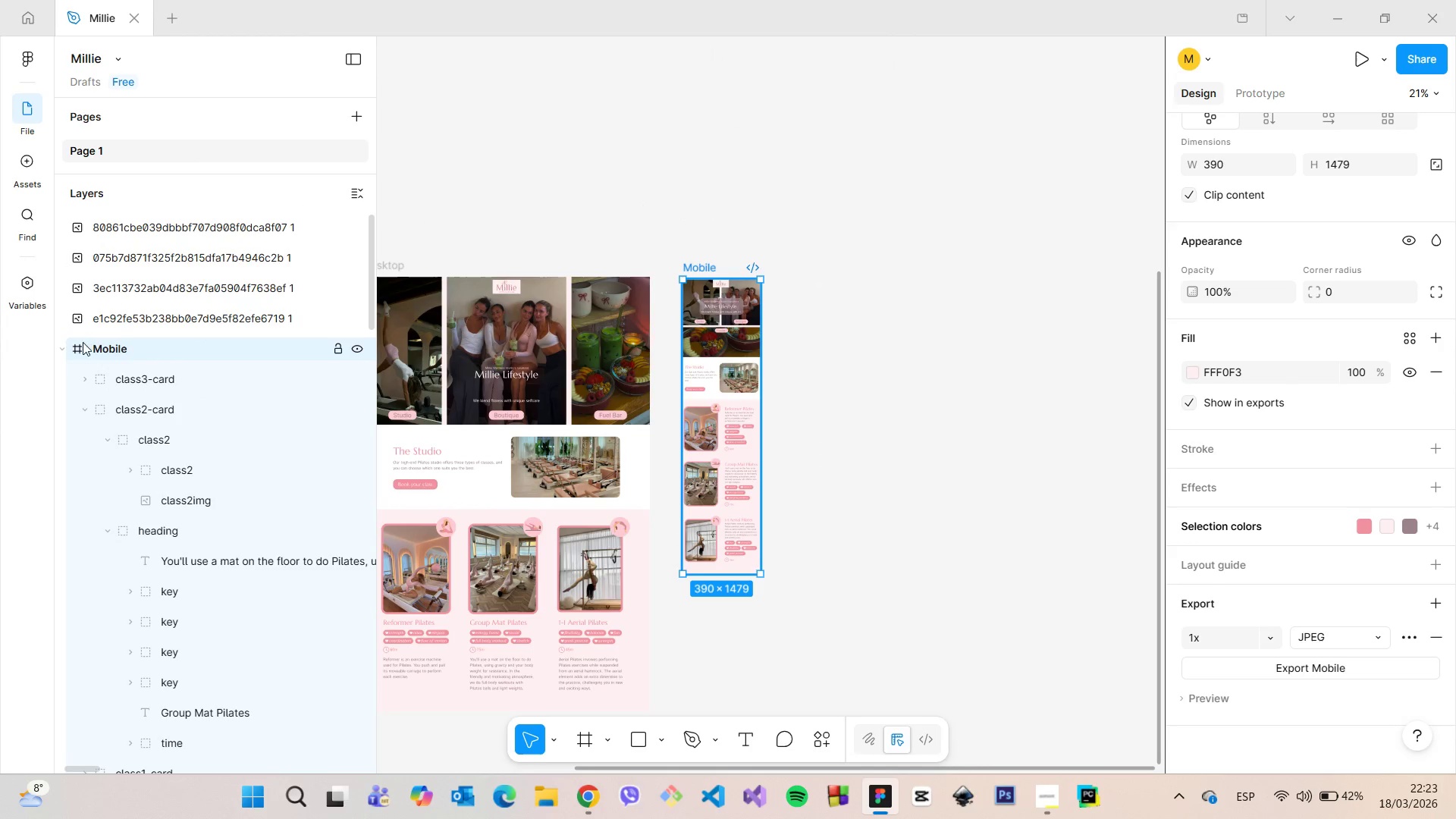 
left_click([71, 345])
 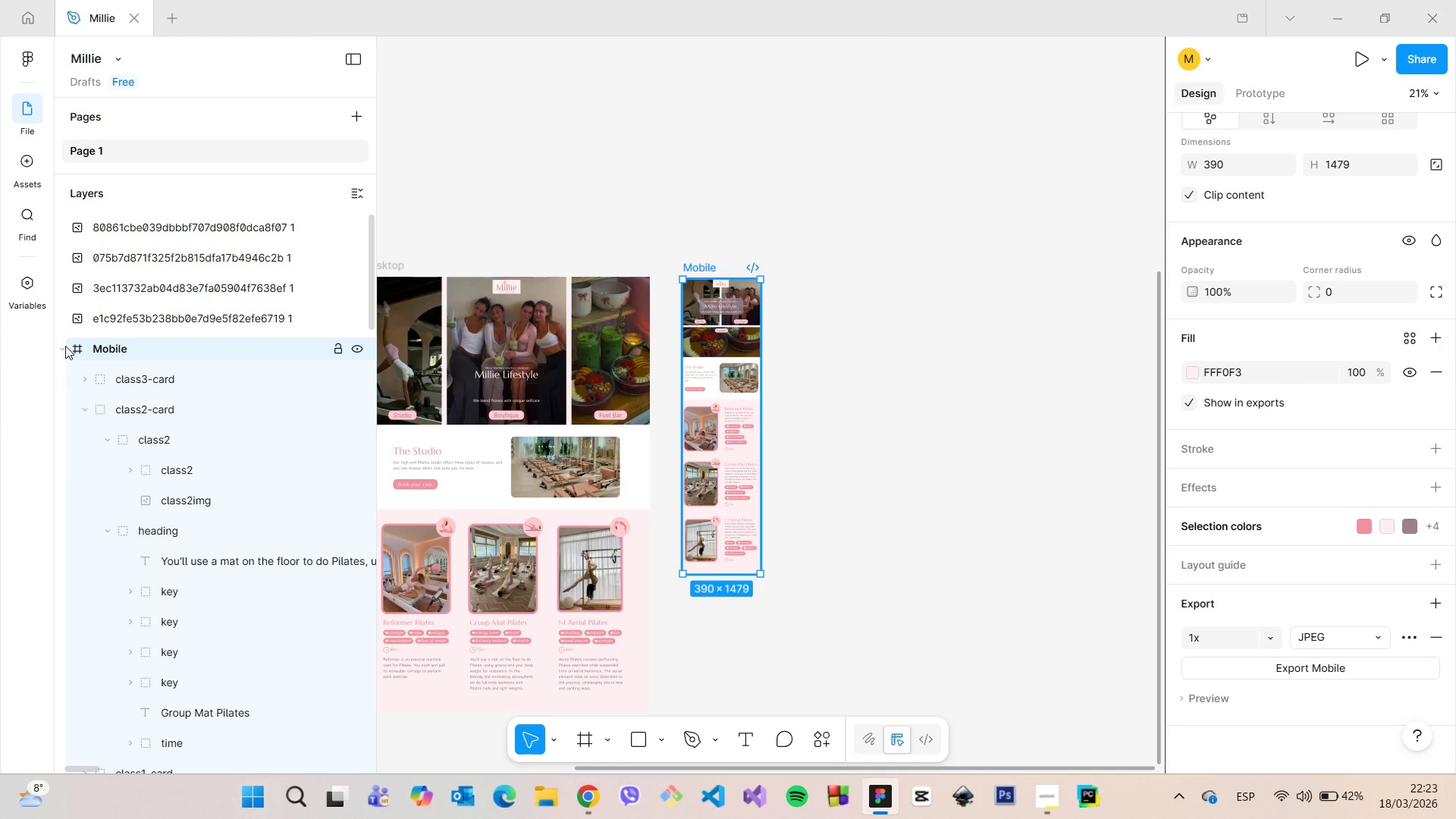 
left_click([65, 346])
 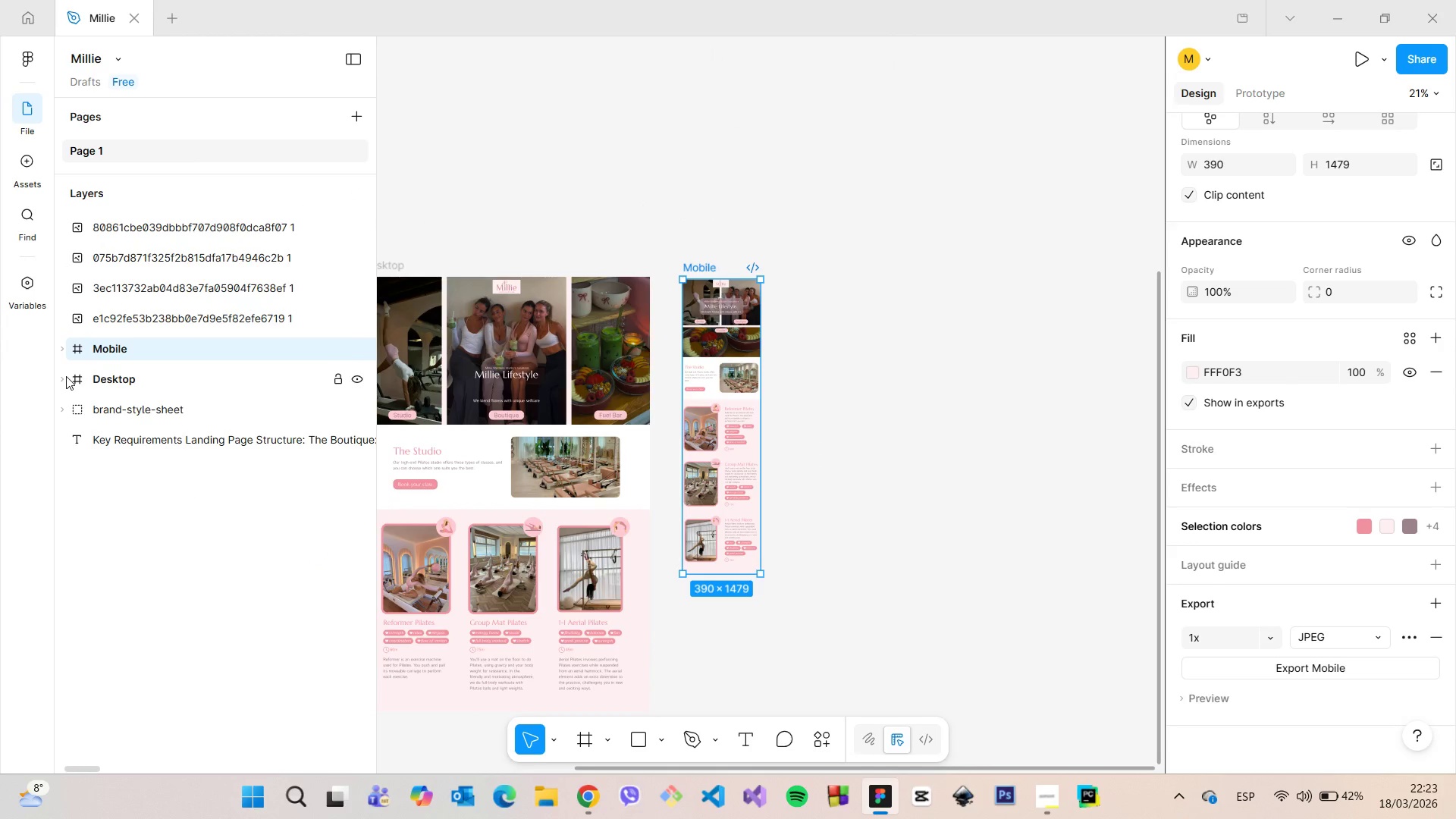 
double_click([88, 377])
 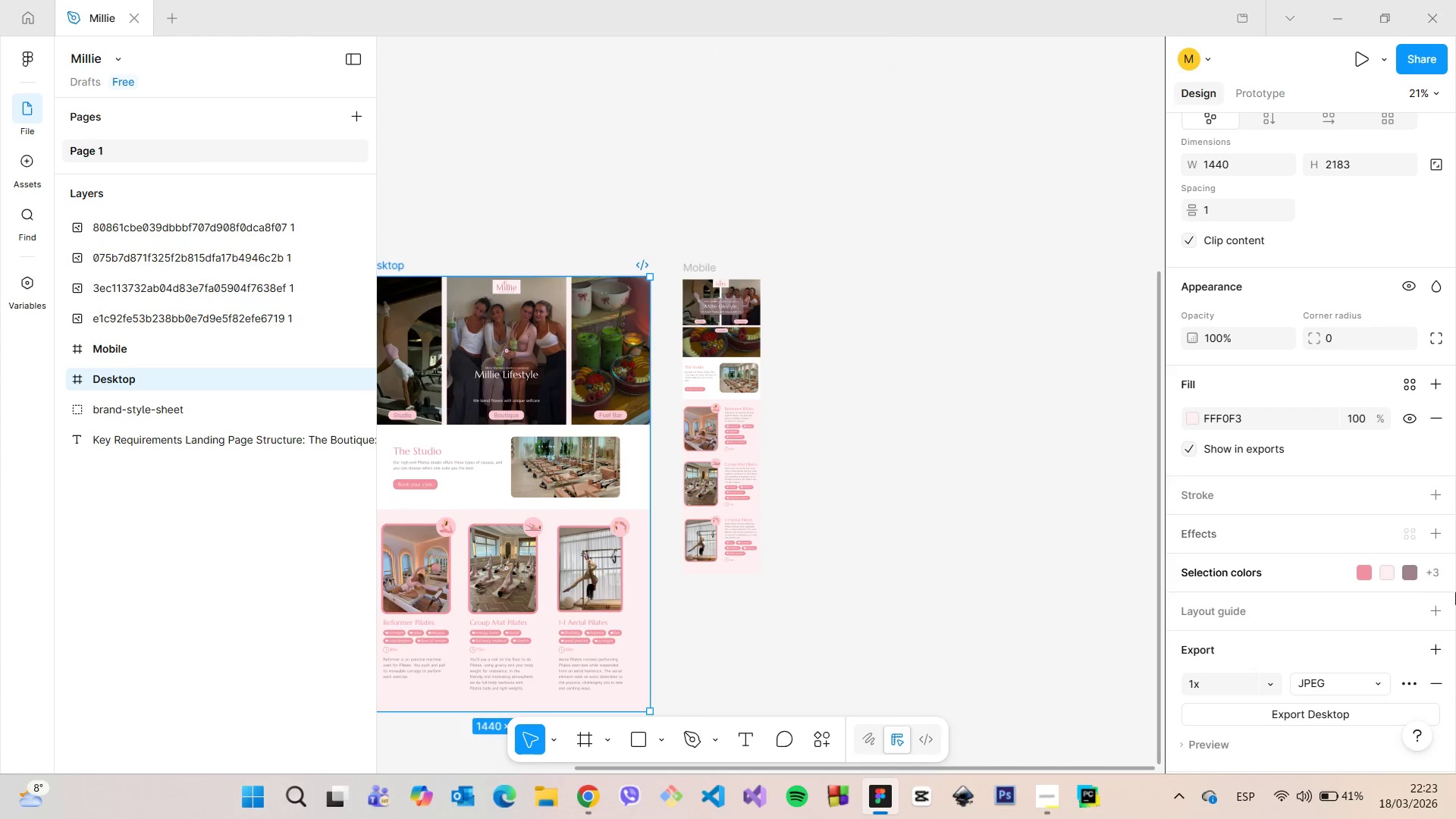 
scroll: coordinate [1451, 598], scroll_direction: down, amount: 4.0
 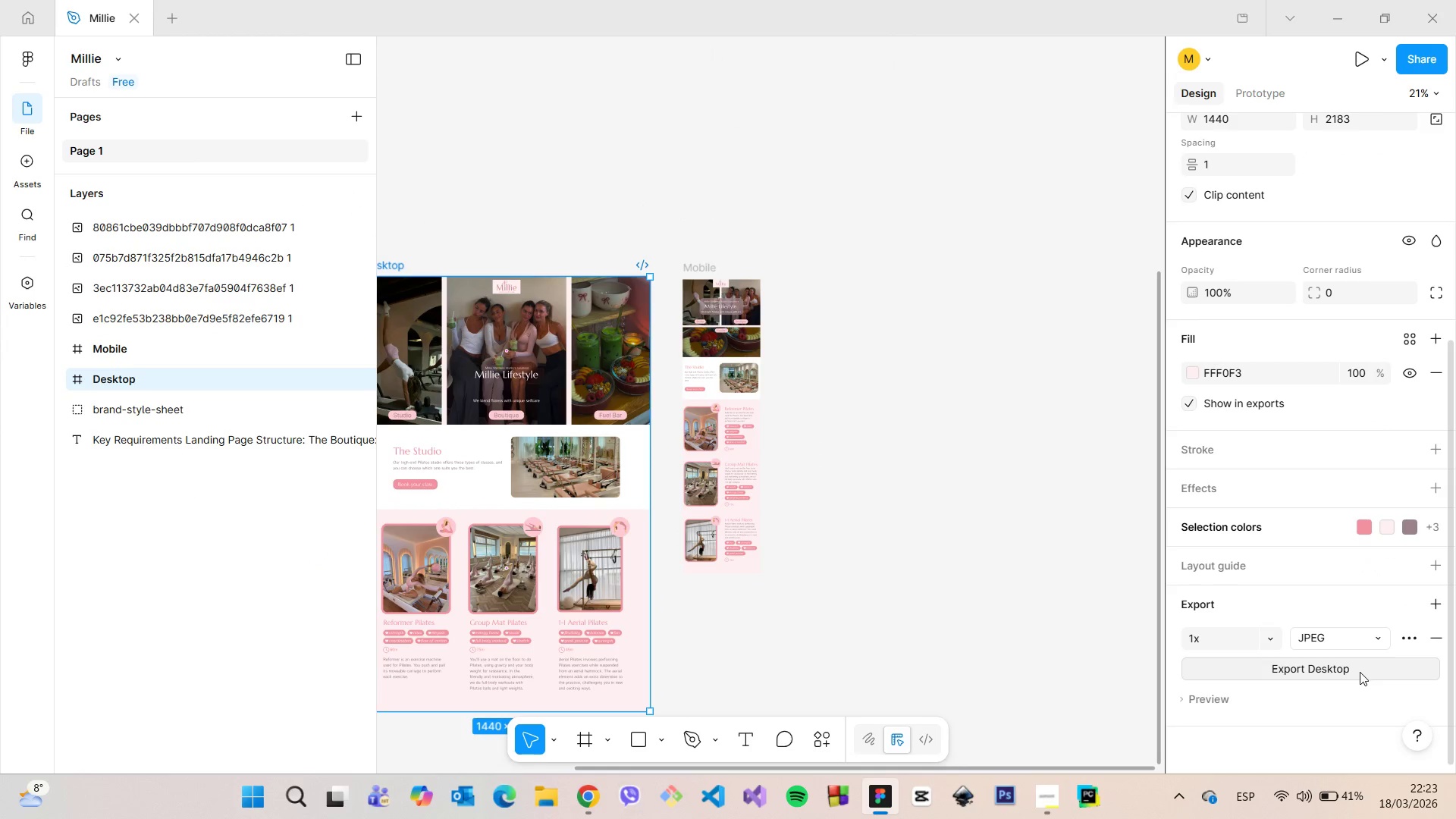 
left_click([1360, 672])
 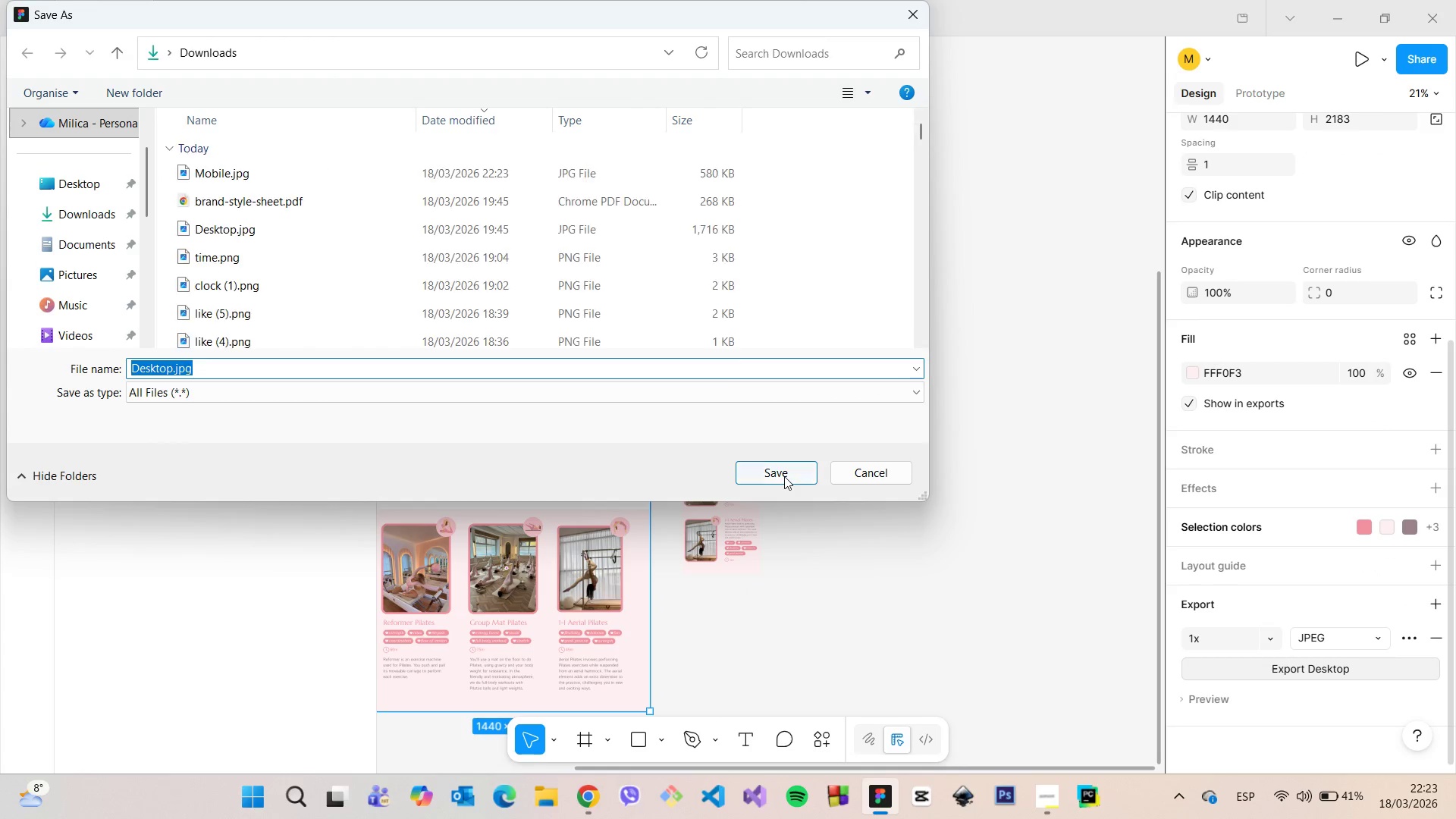 
left_click([784, 476])
 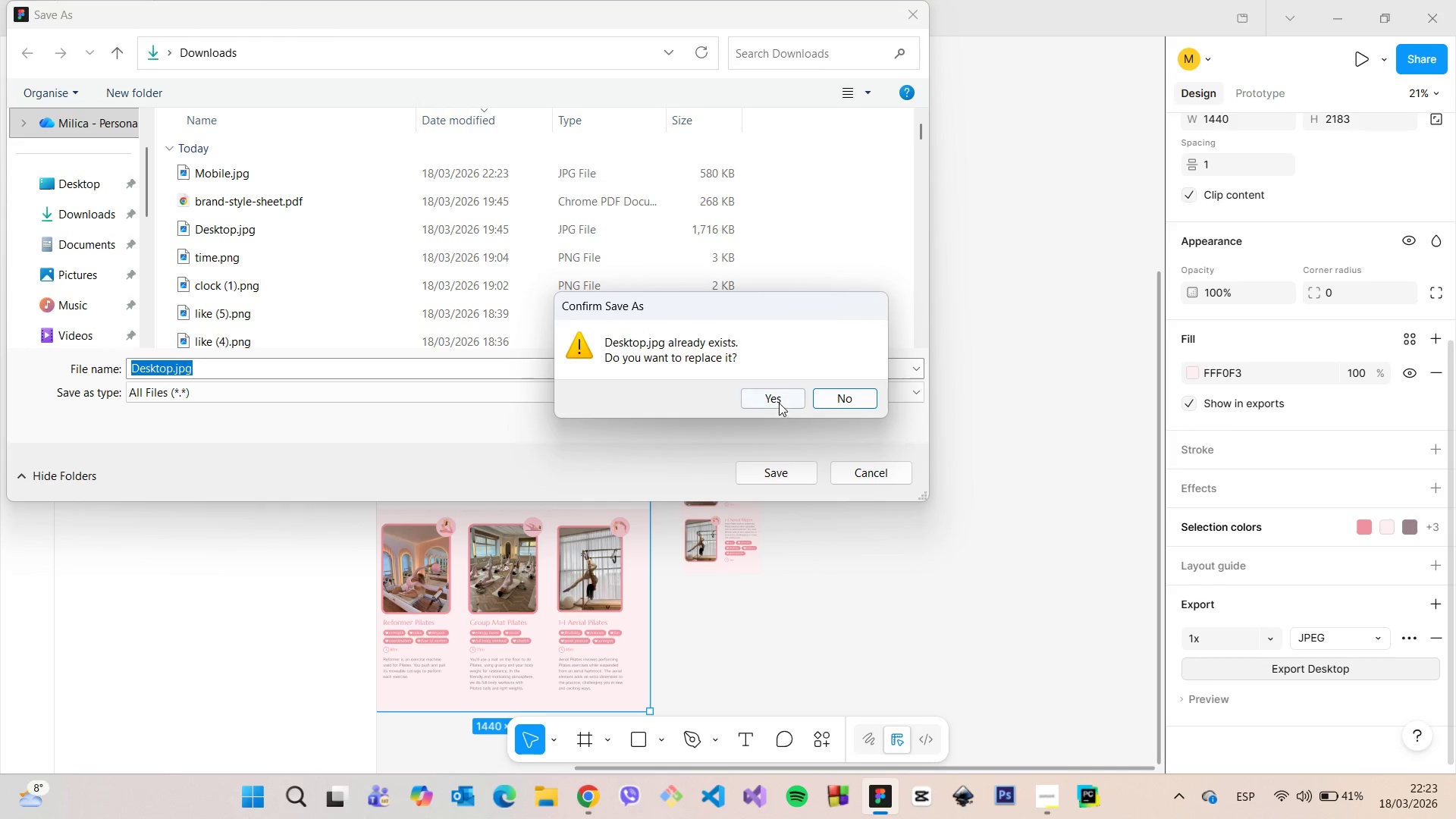 
left_click([779, 401])
 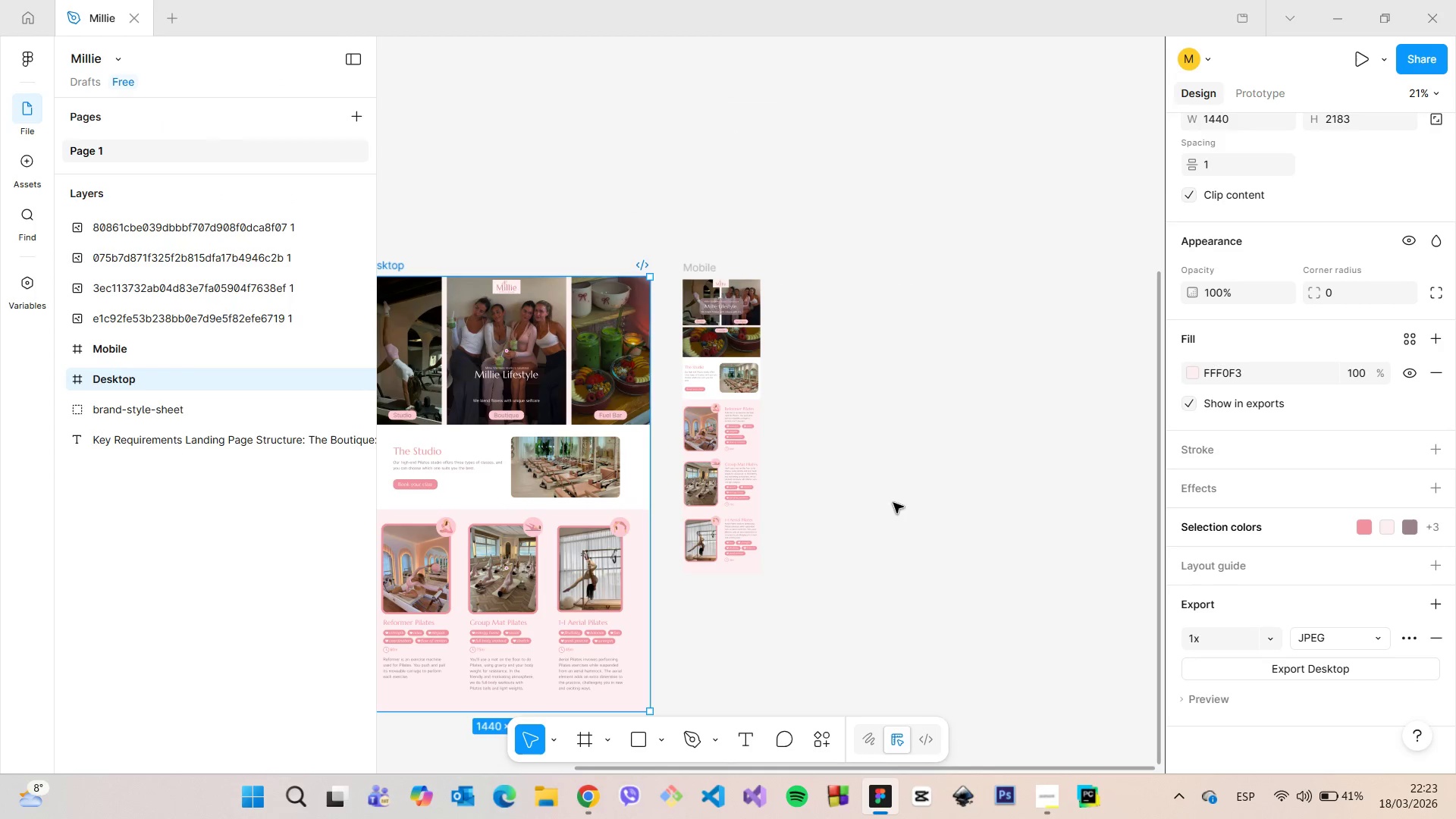 
left_click([893, 503])
 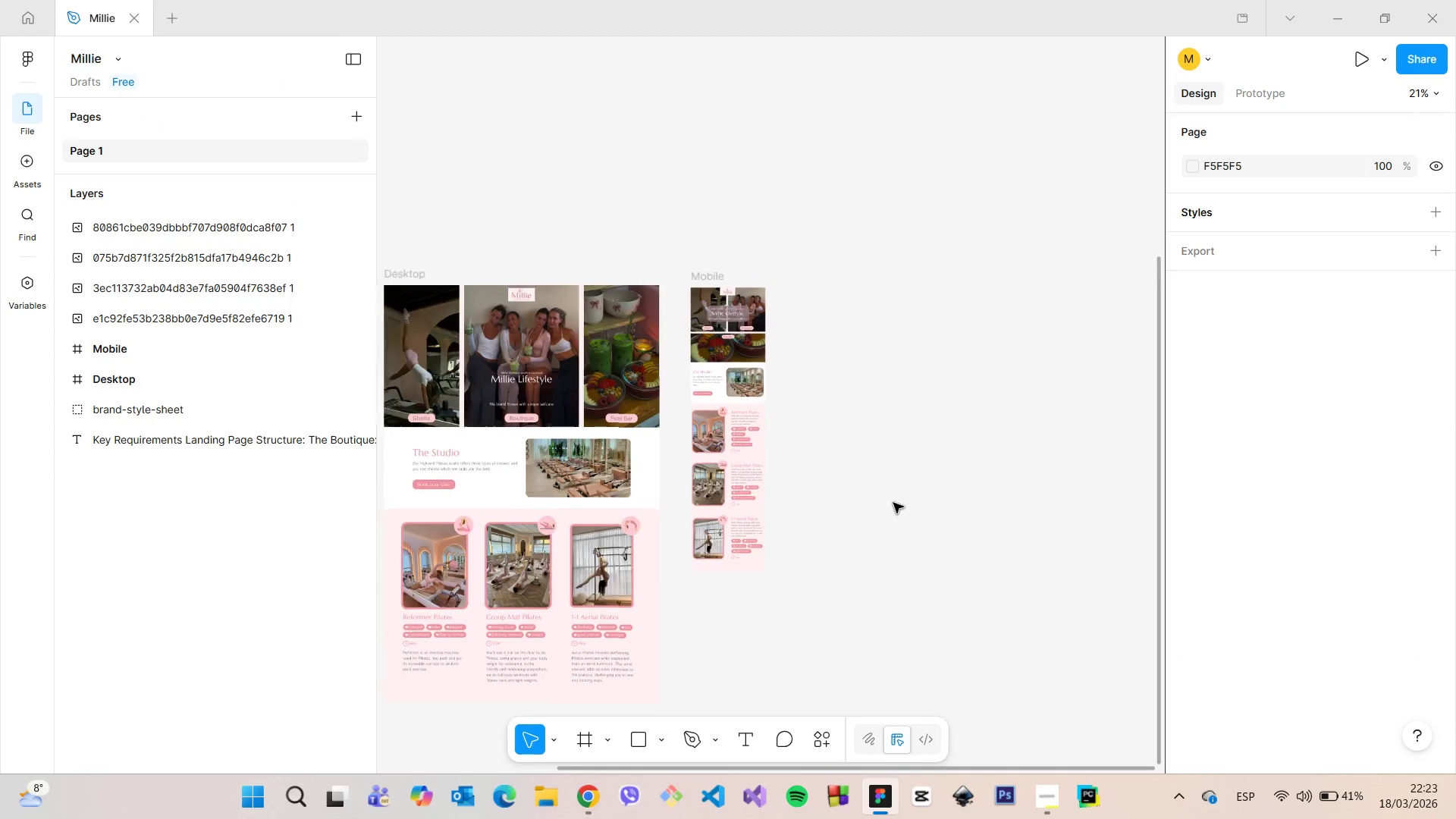 
scroll: coordinate [893, 503], scroll_direction: down, amount: 7.0
 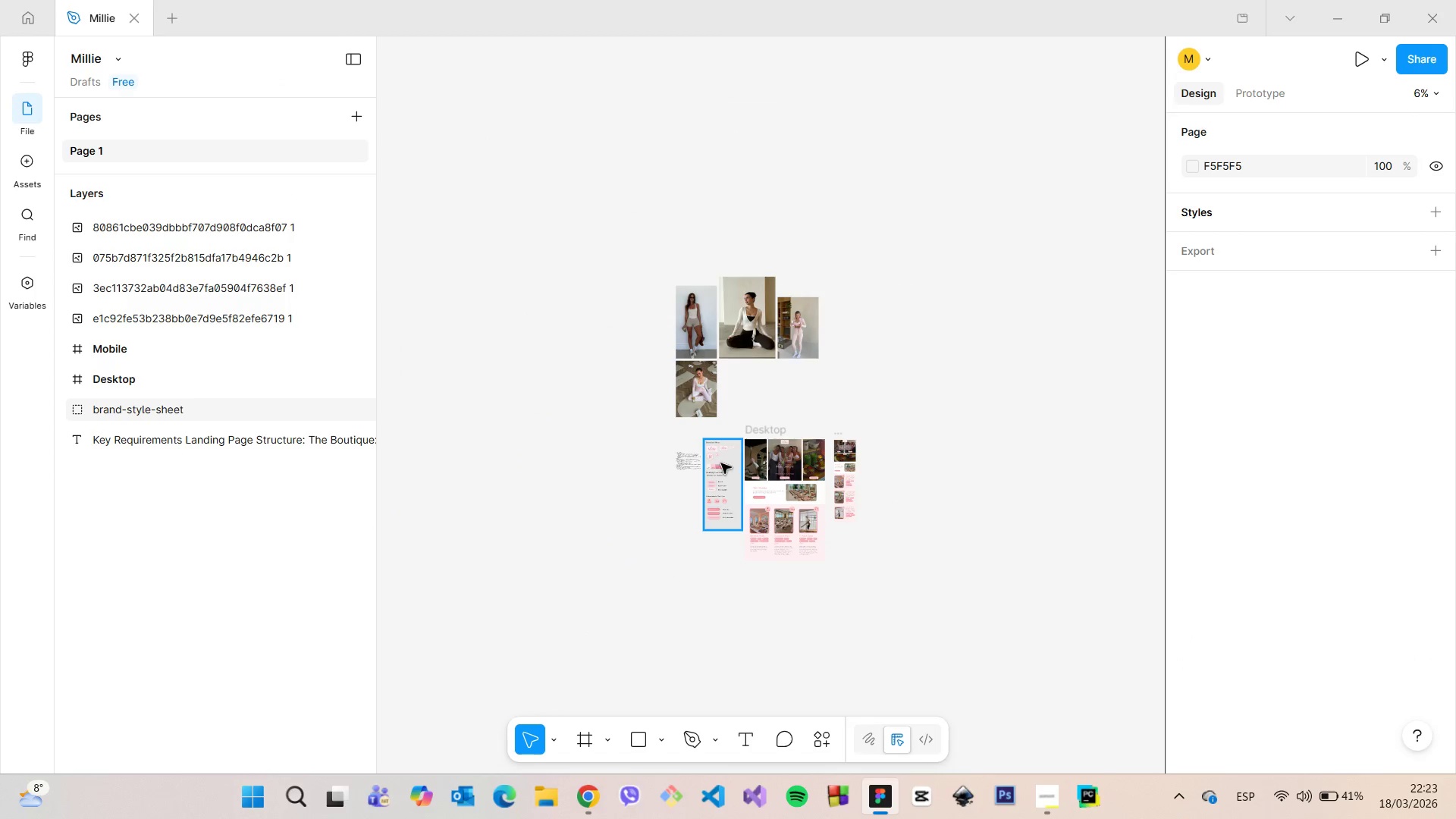 
scroll: coordinate [704, 471], scroll_direction: up, amount: 5.0
 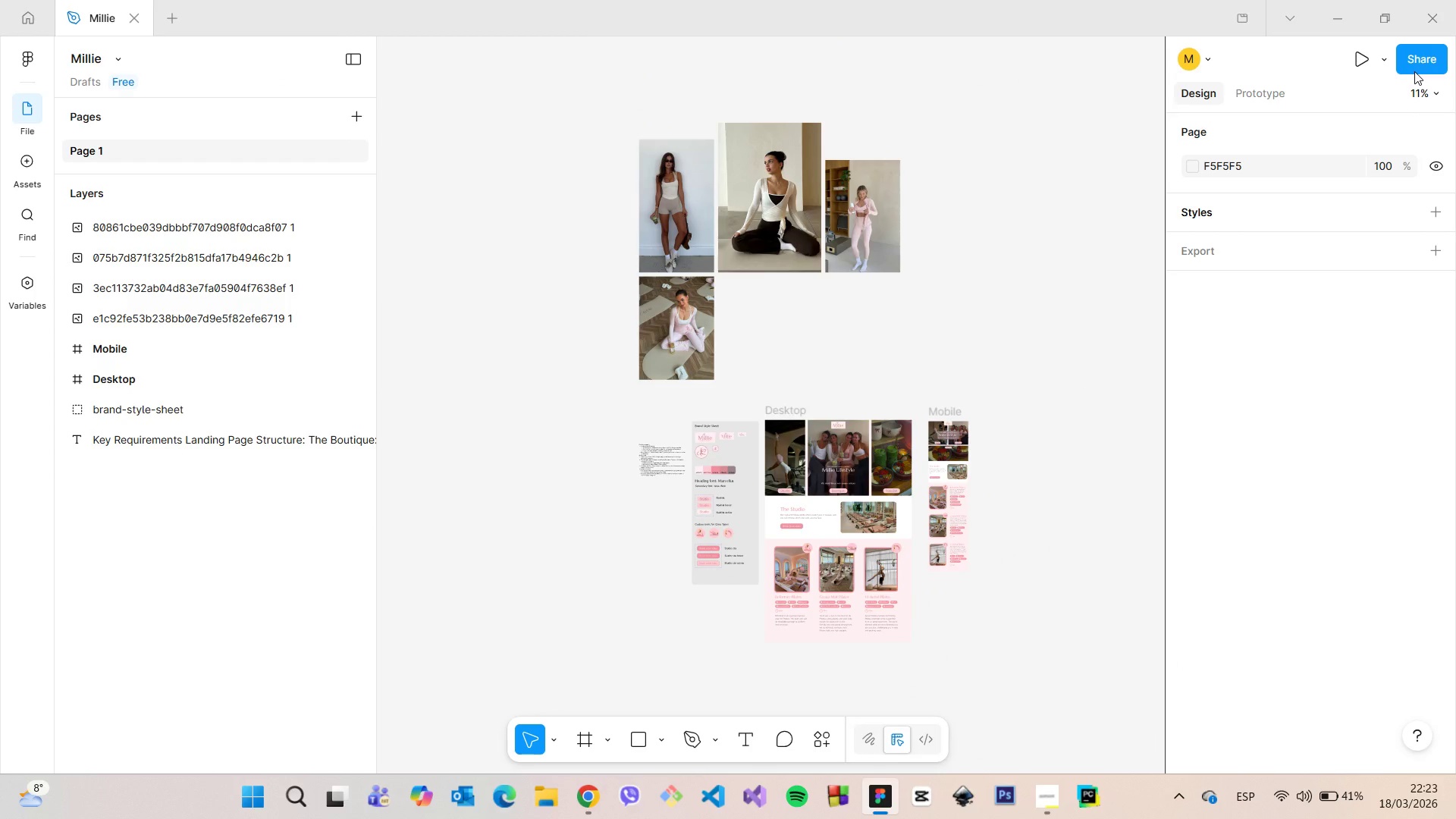 
left_click([1414, 71])
 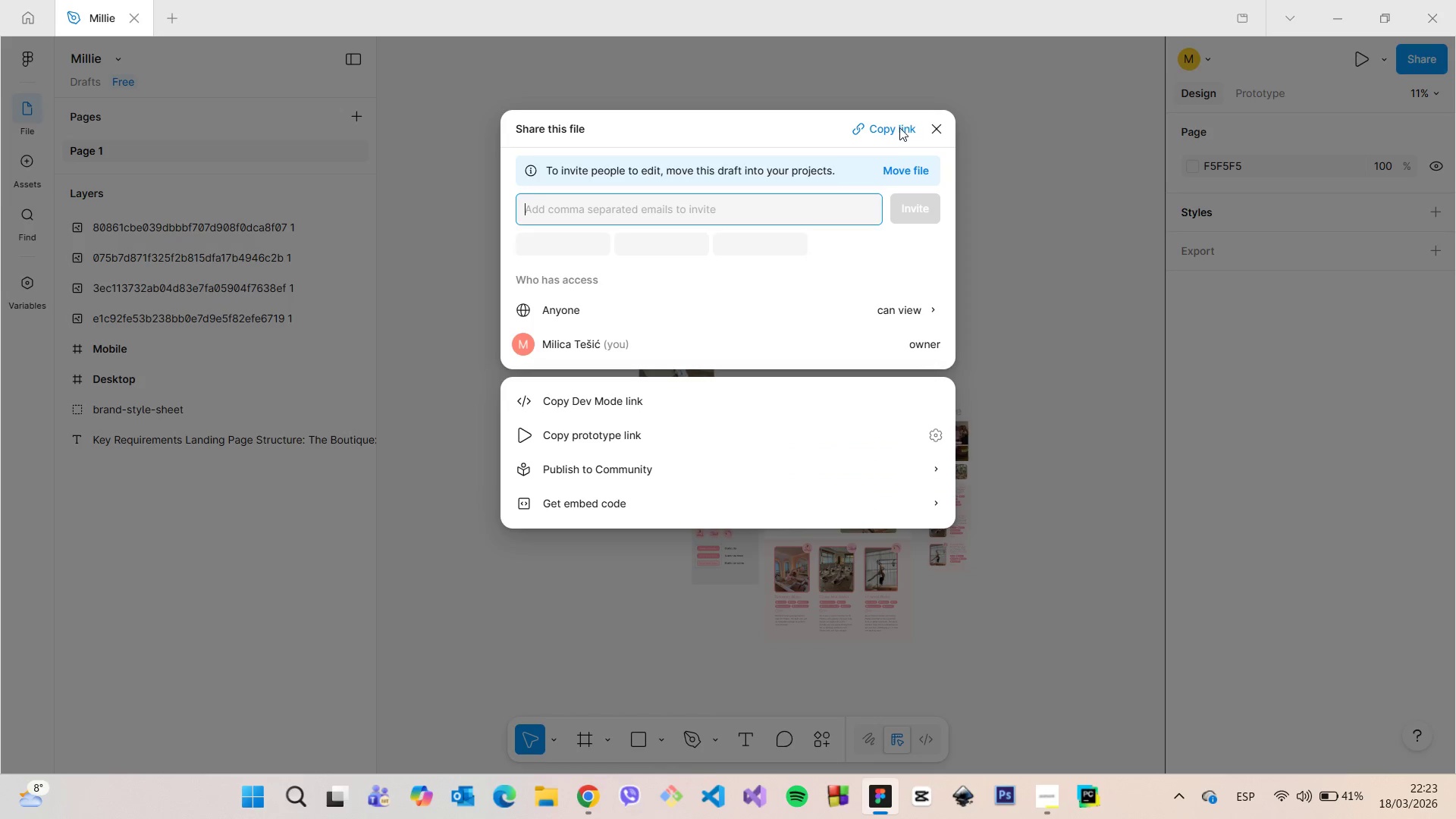 